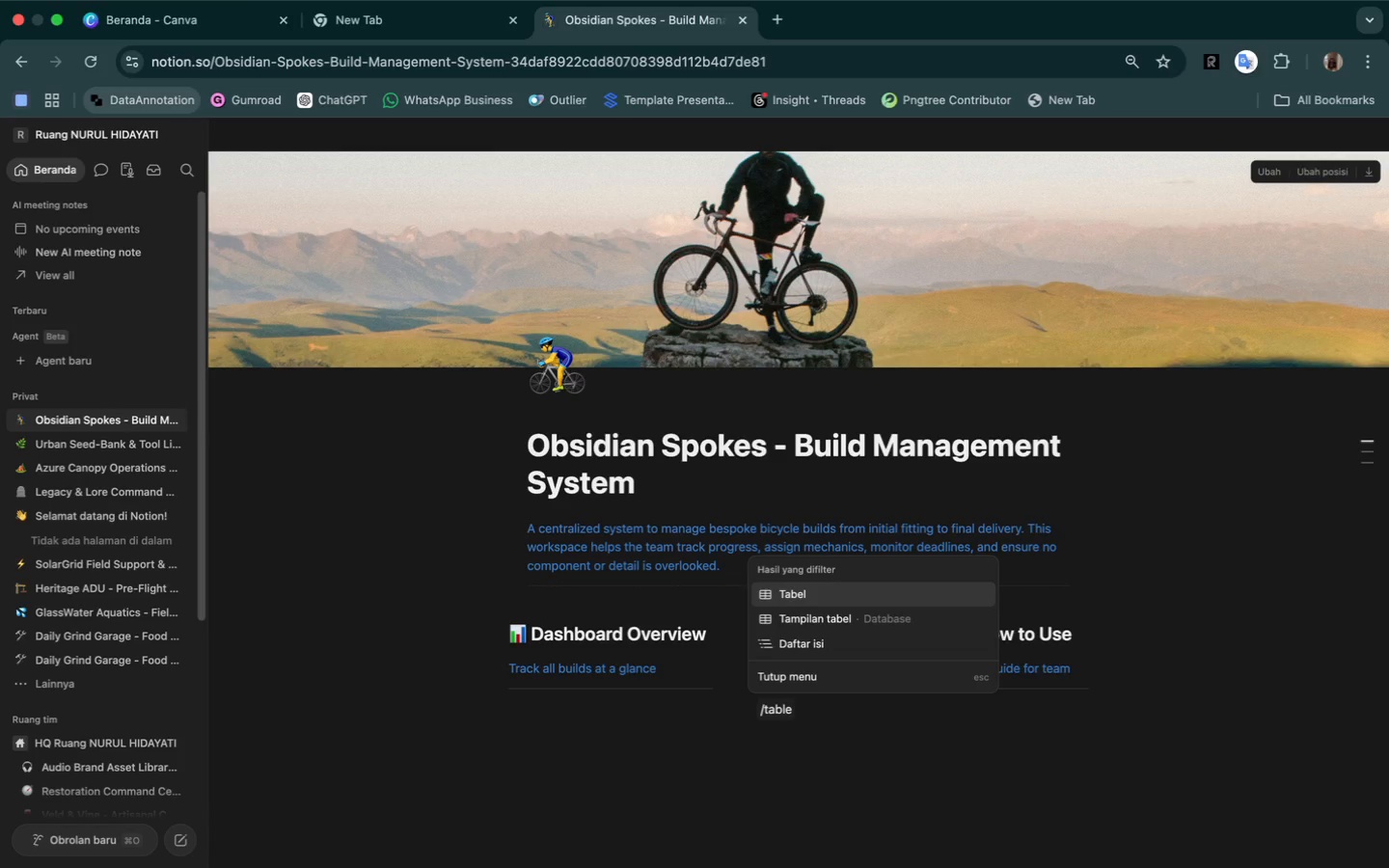 
type( inline)
 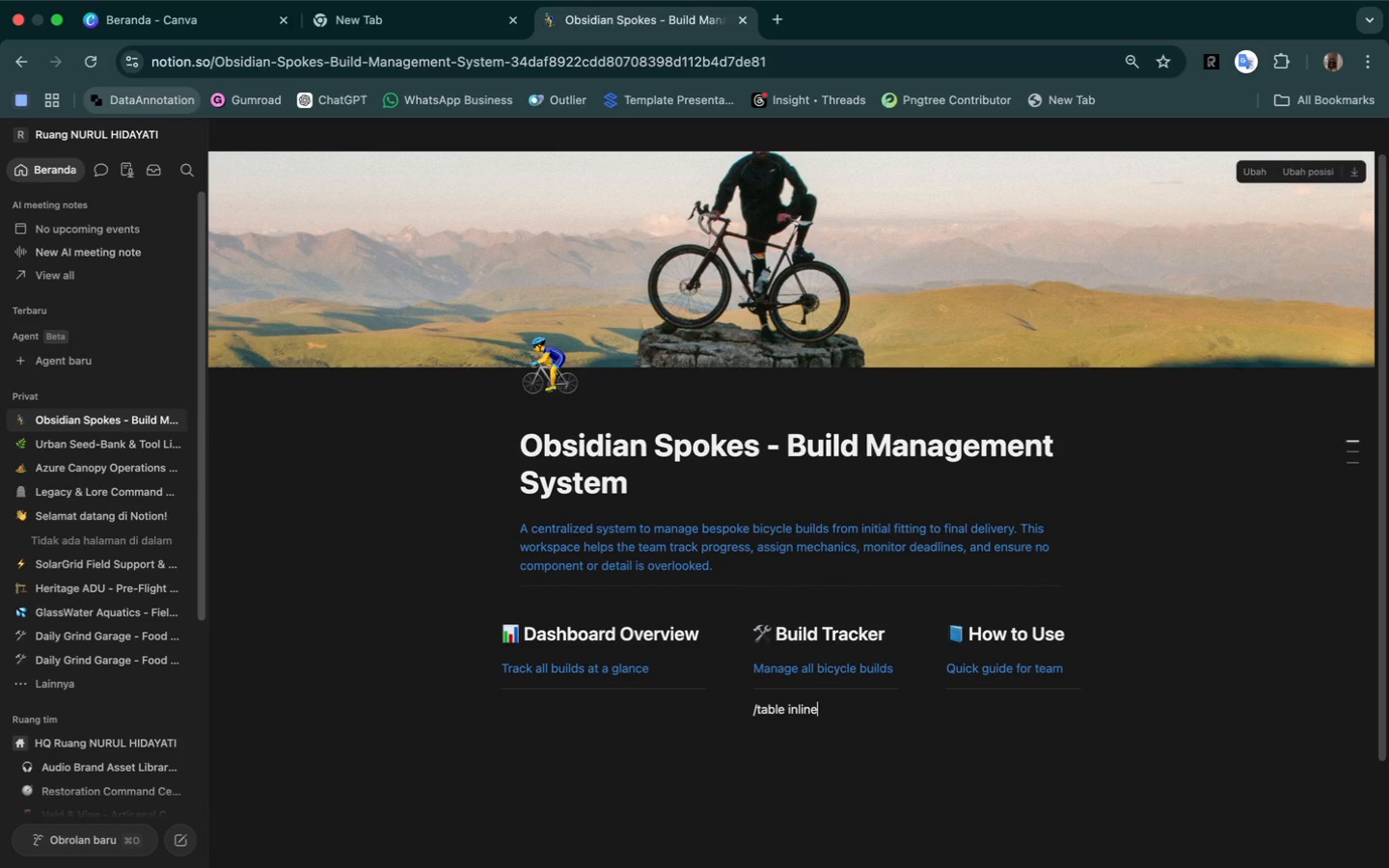 
hold_key(key=Enter, duration=0.54)
 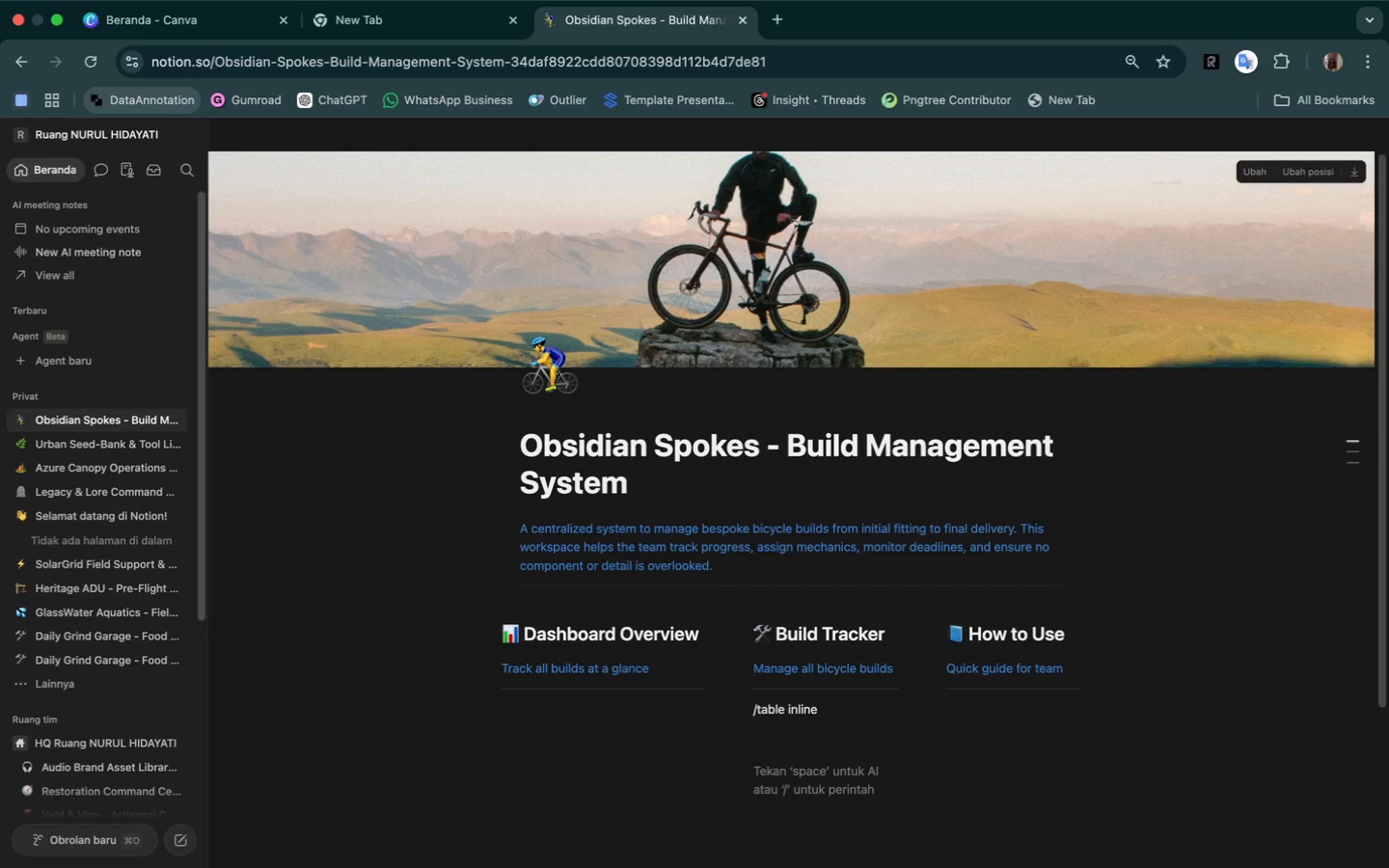 
key(Backspace)
 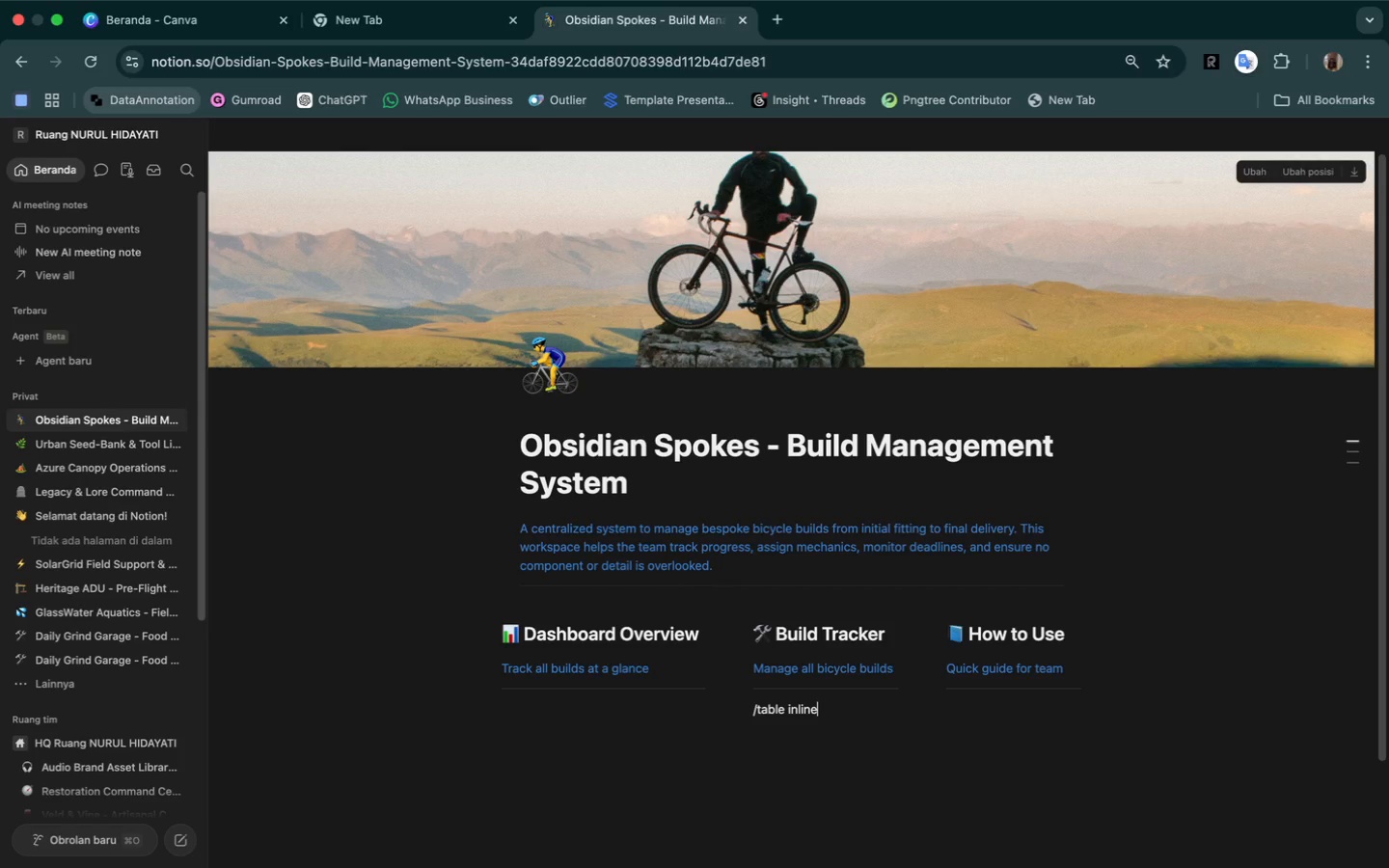 
key(Backspace)
 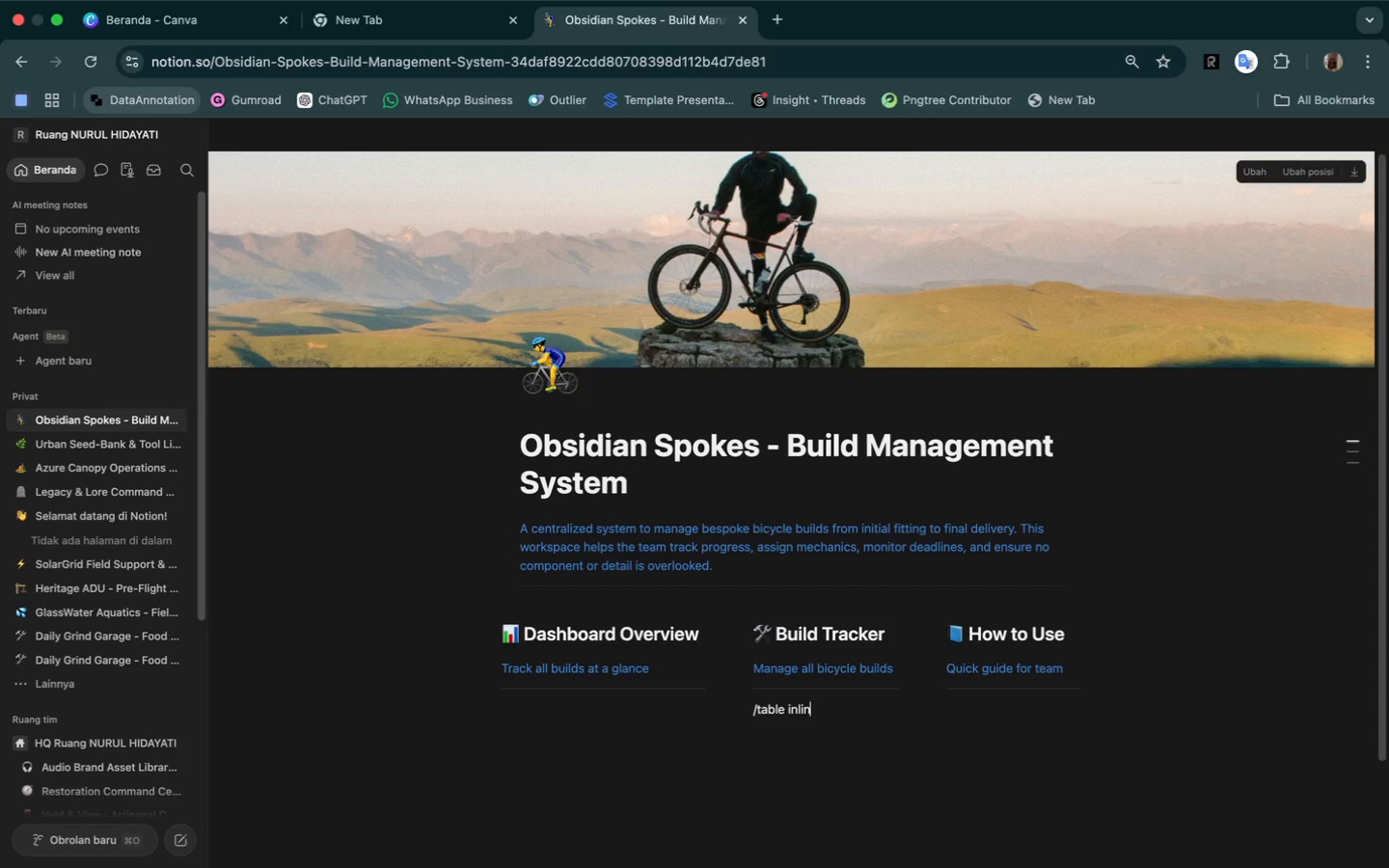 
key(Backspace)
 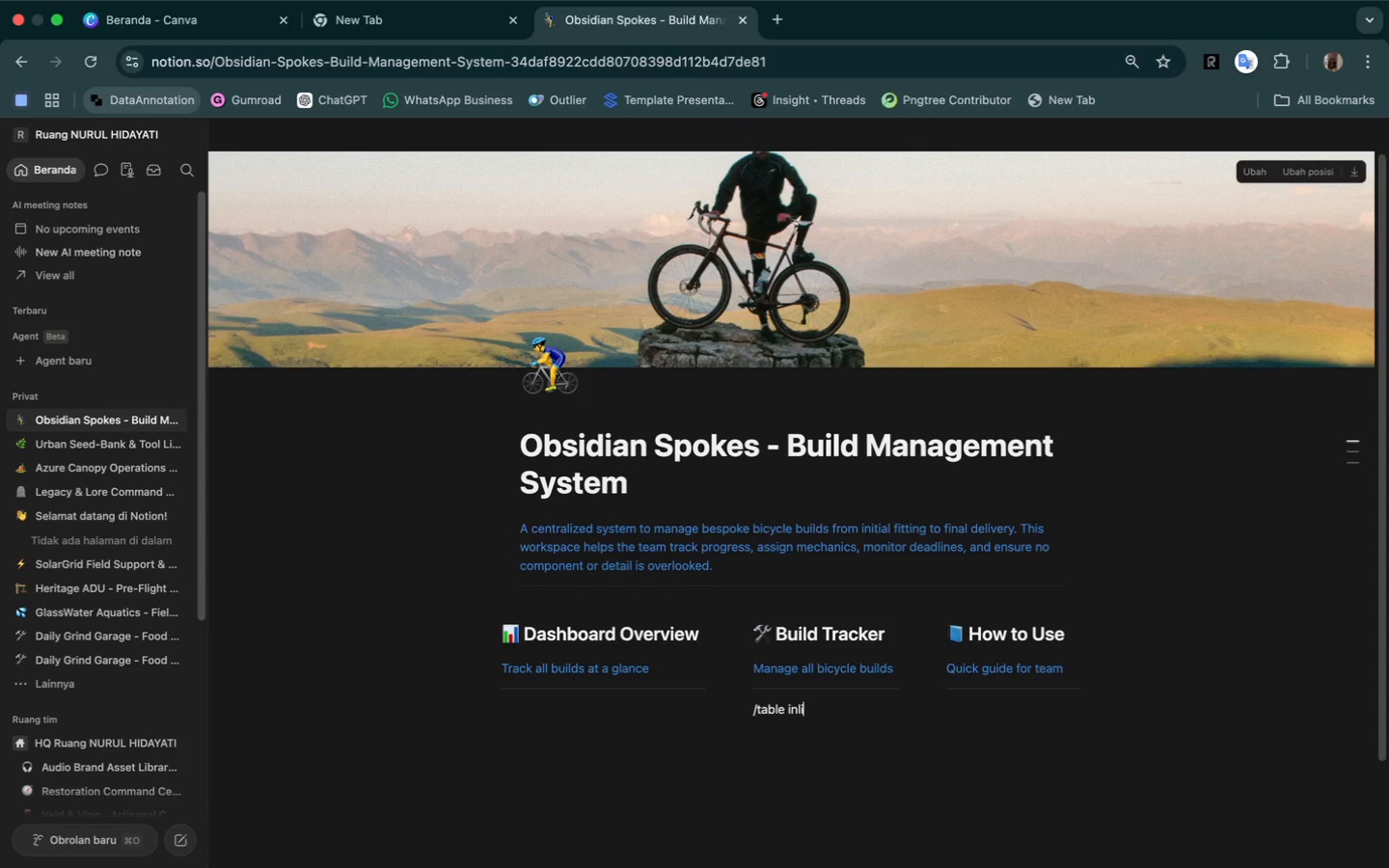 
key(Backspace)
 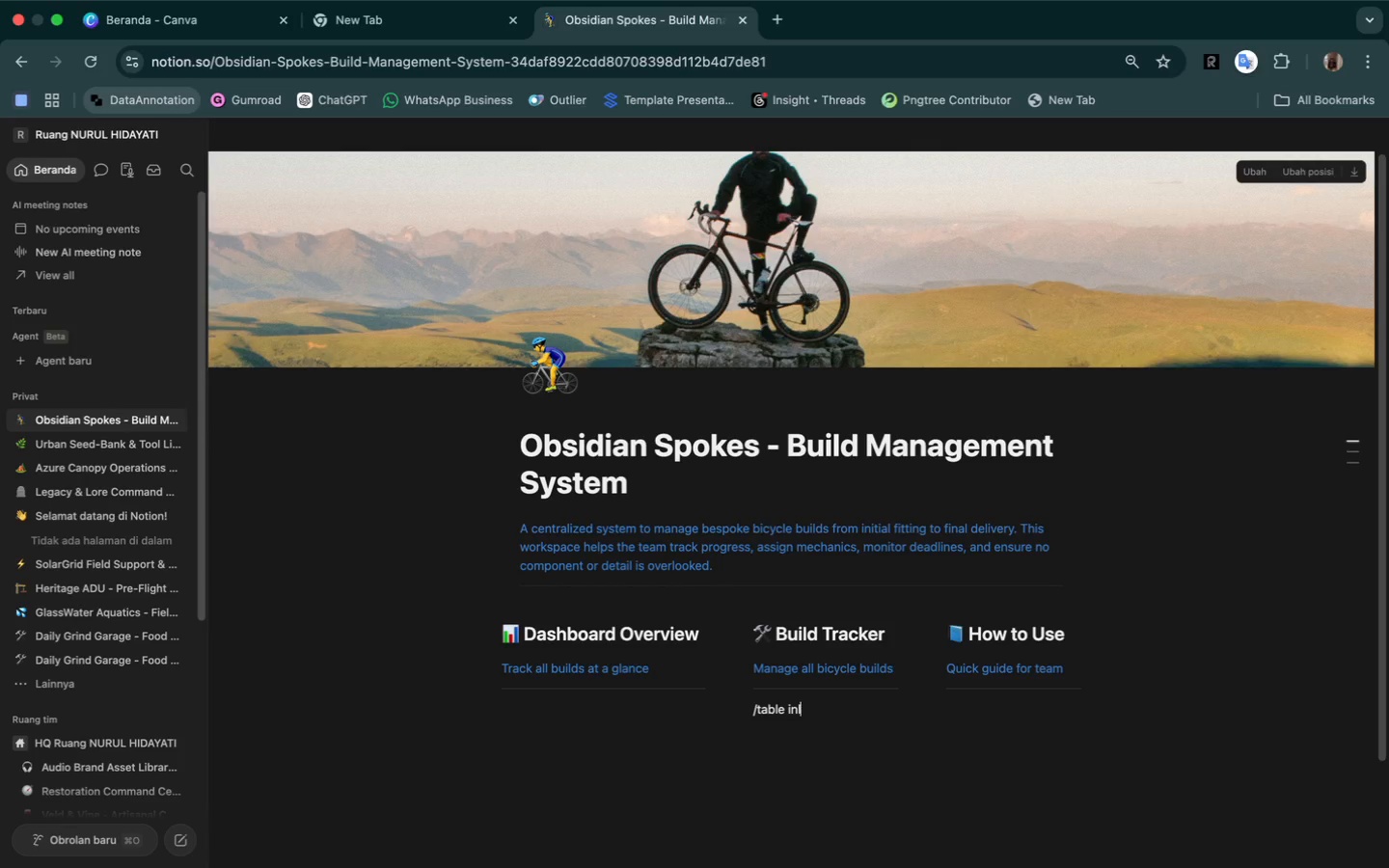 
key(Backspace)
 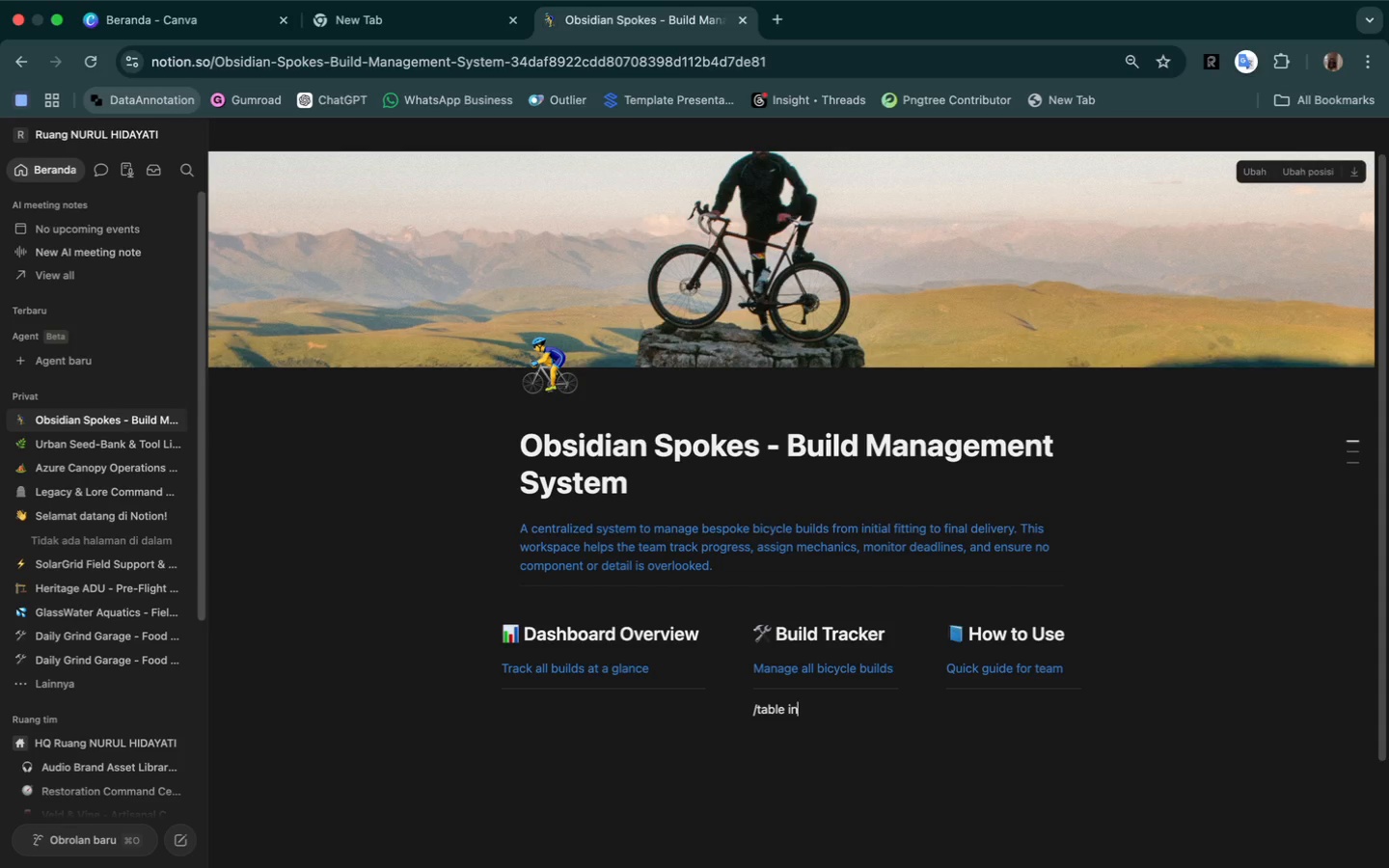 
key(Backspace)
 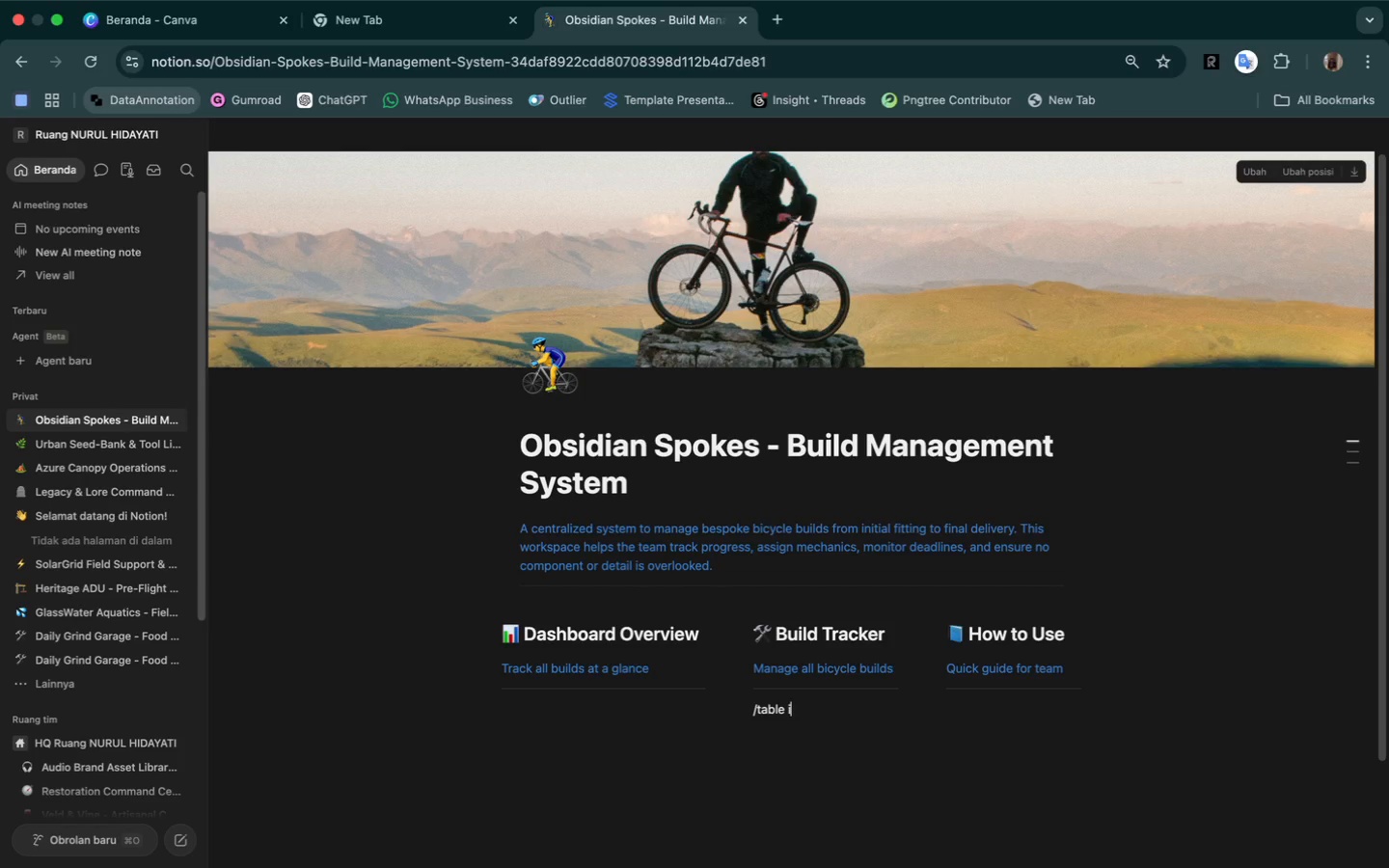 
key(Backspace)
 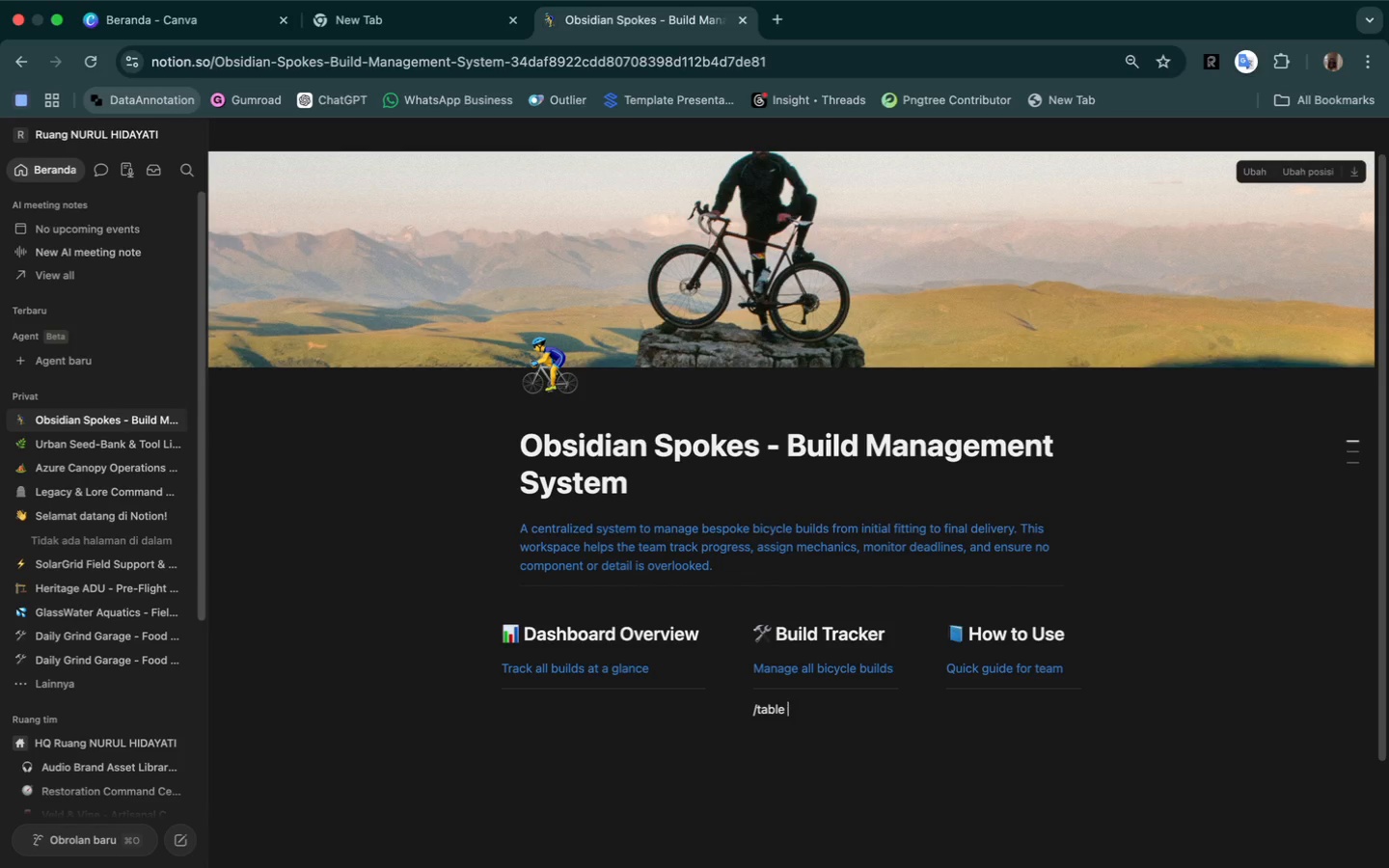 
key(Backspace)
 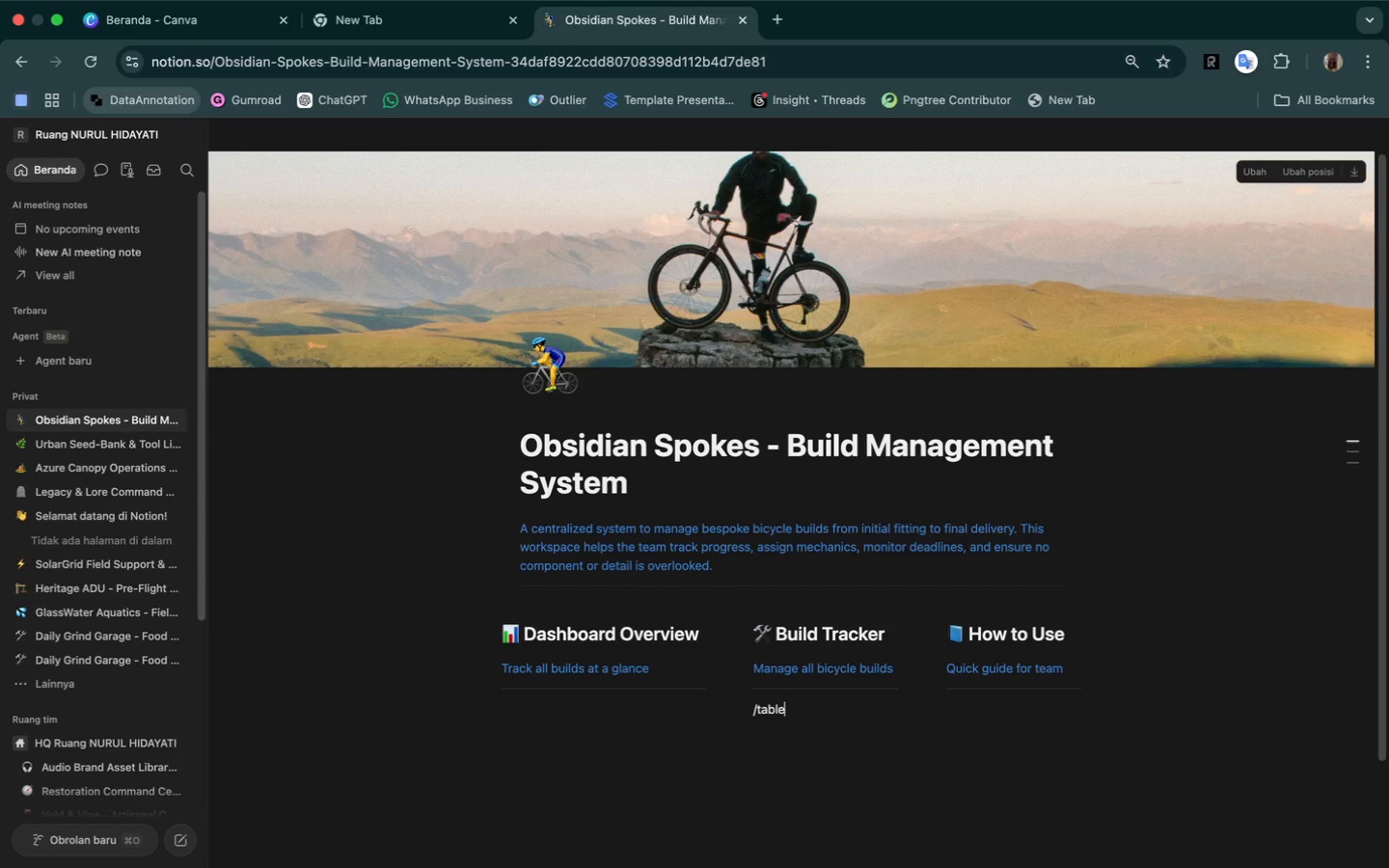 
key(Backspace)
 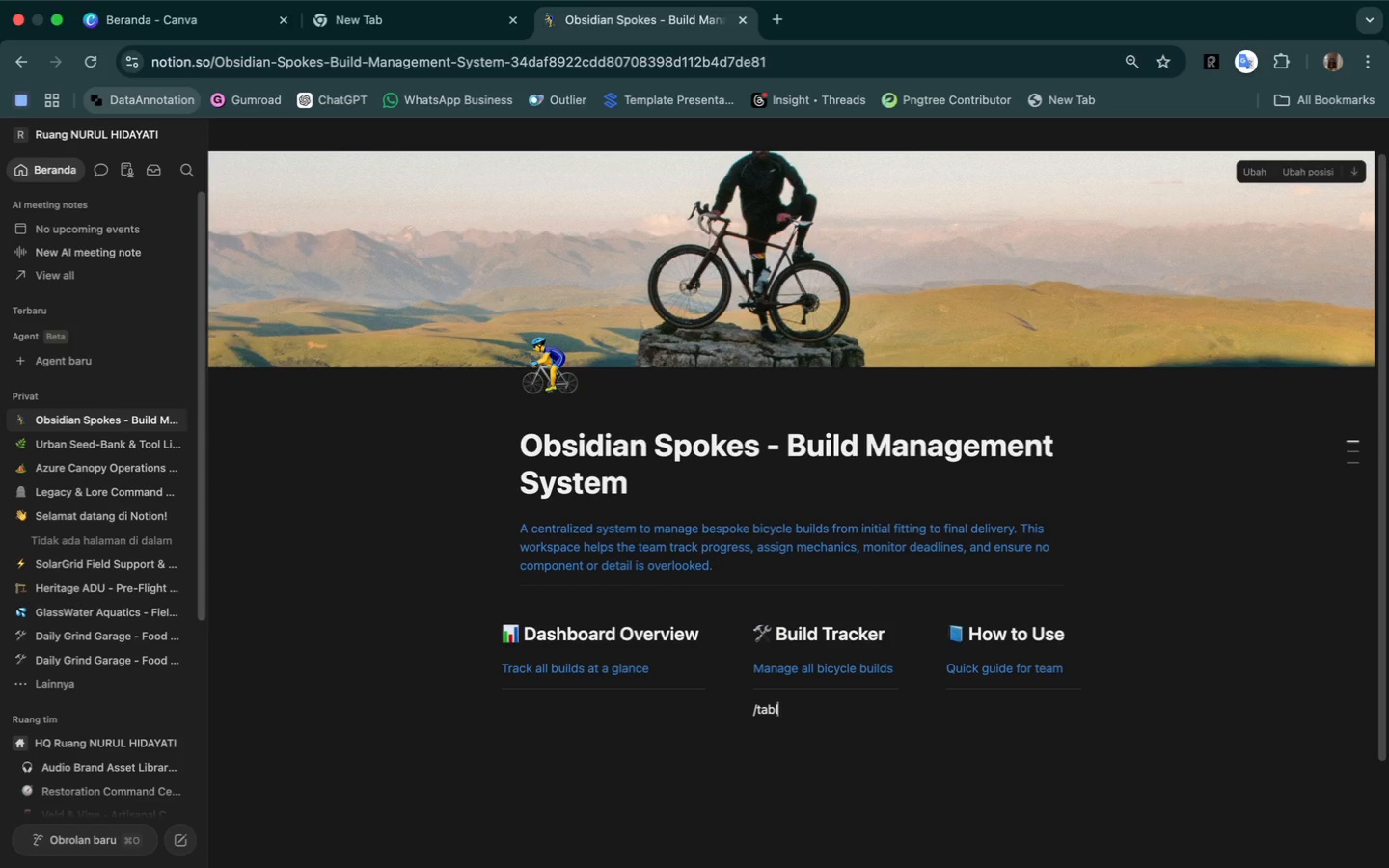 
key(Backspace)
 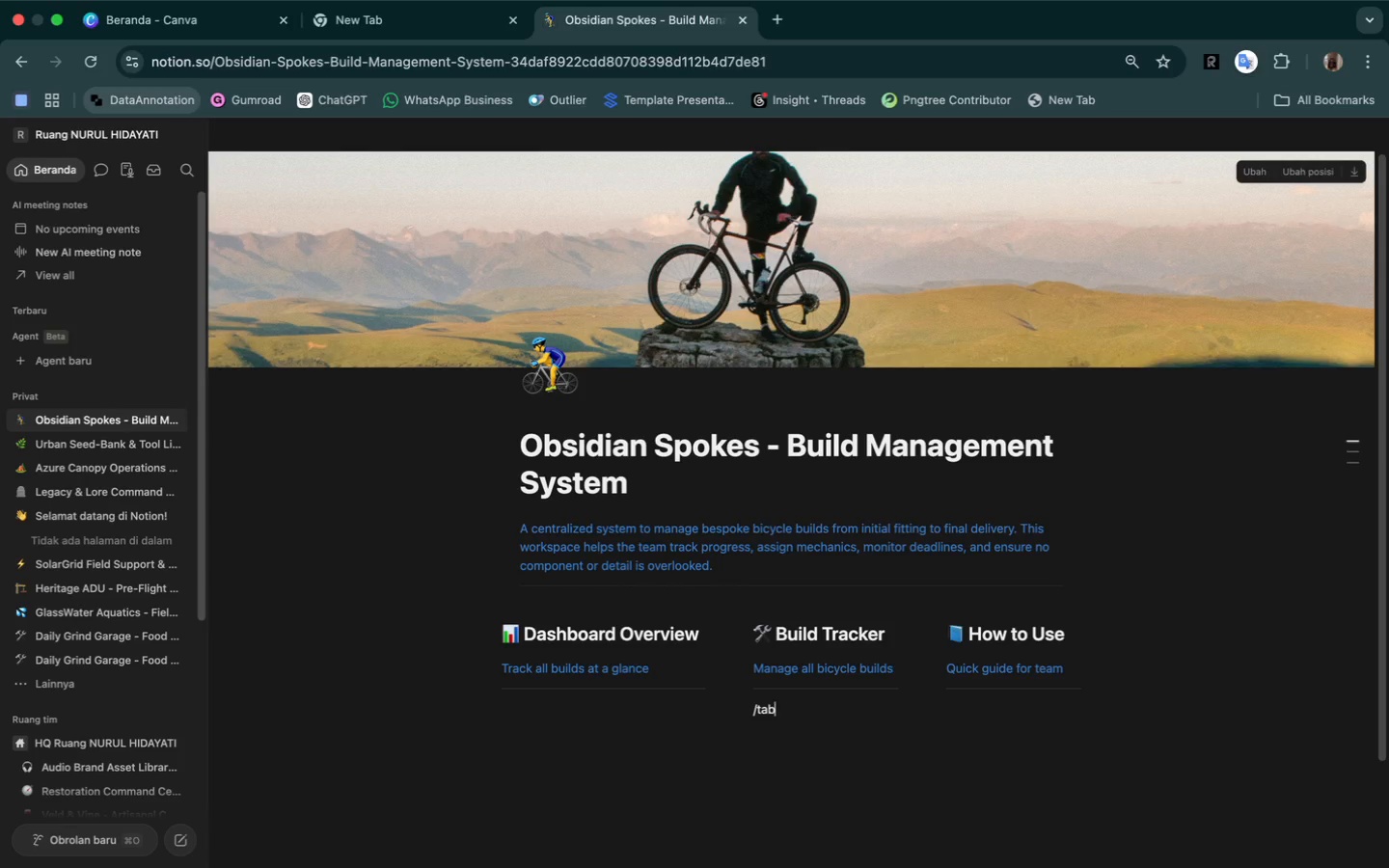 
key(Backspace)
 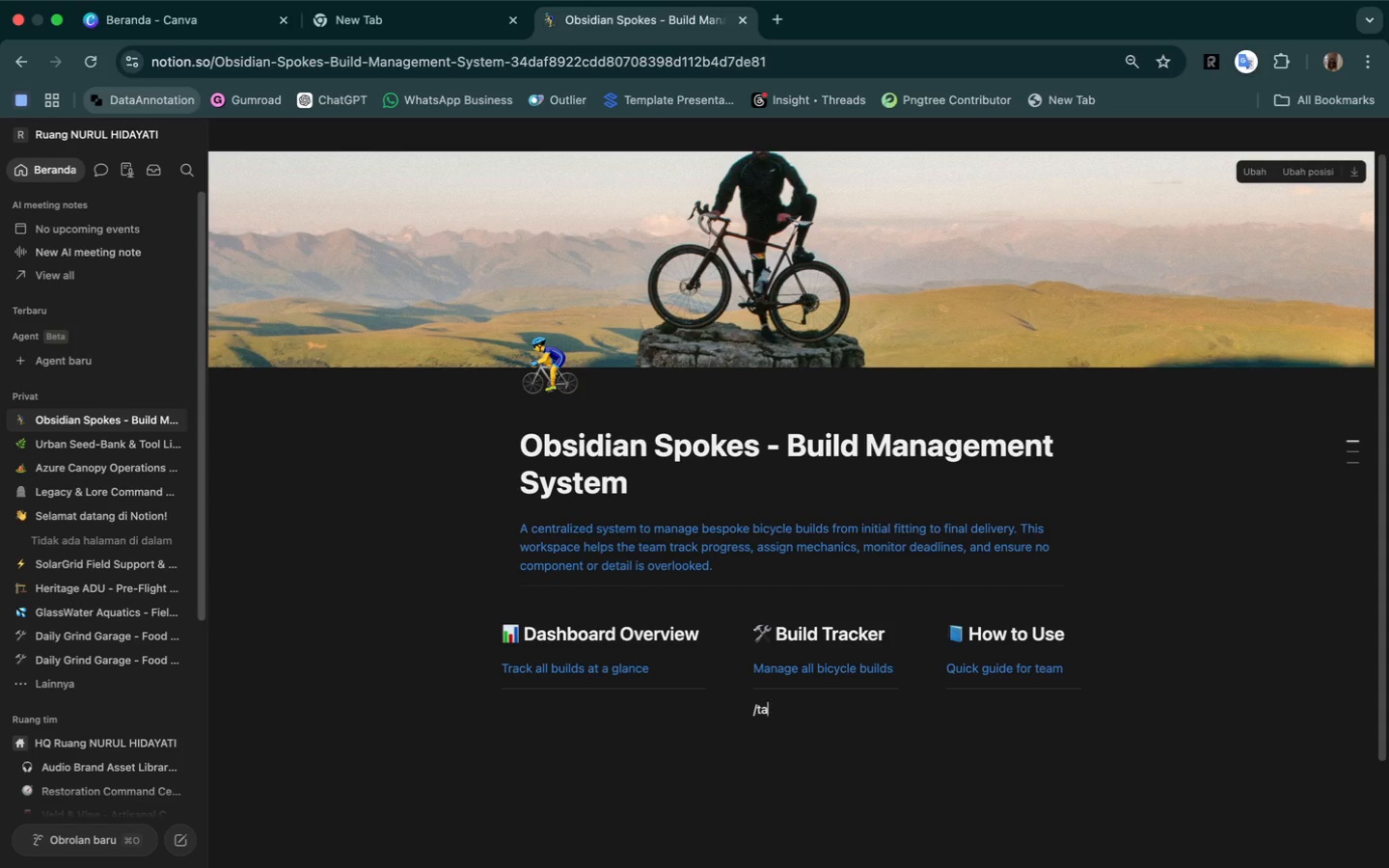 
key(Backspace)
 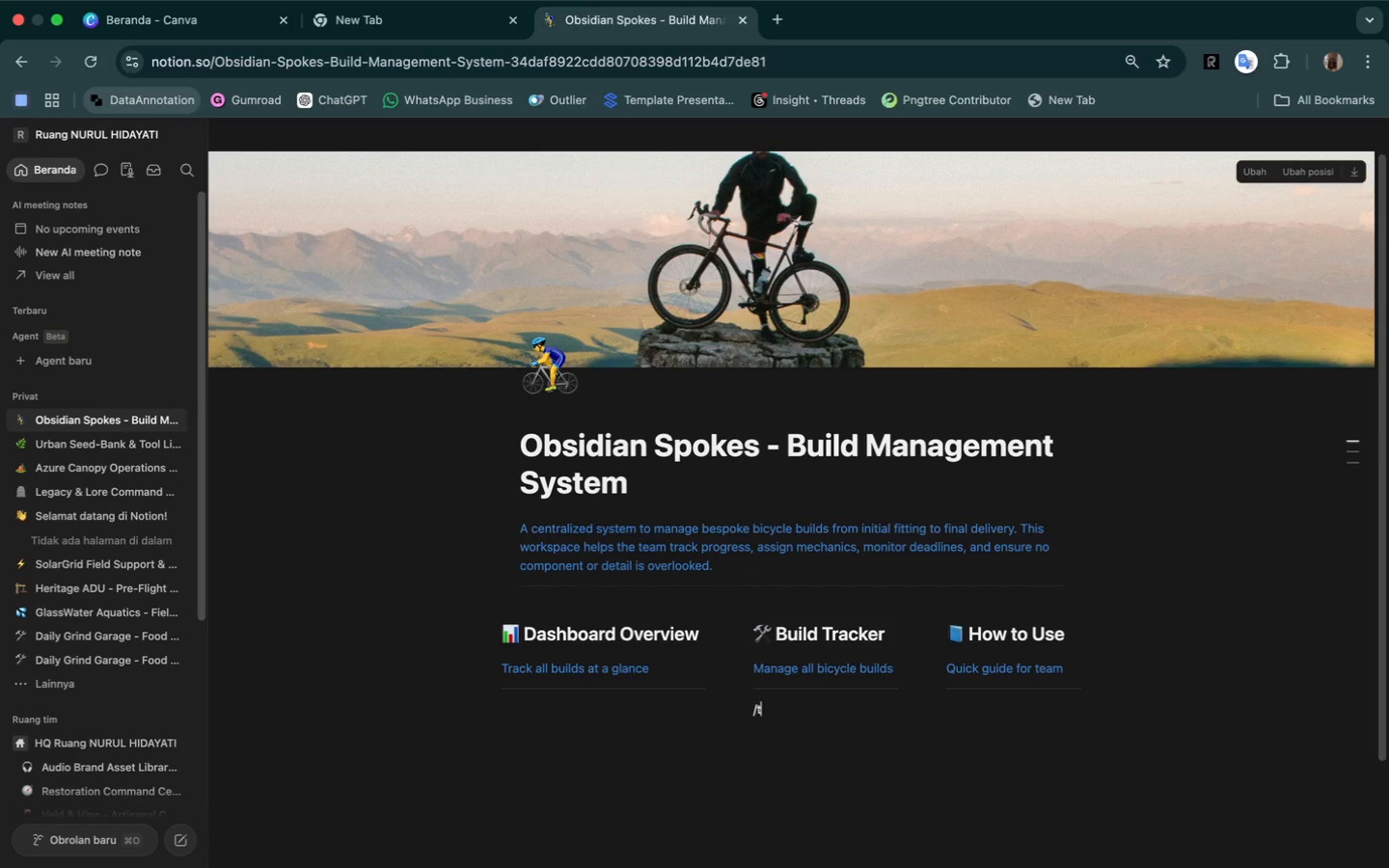 
key(Backspace)
 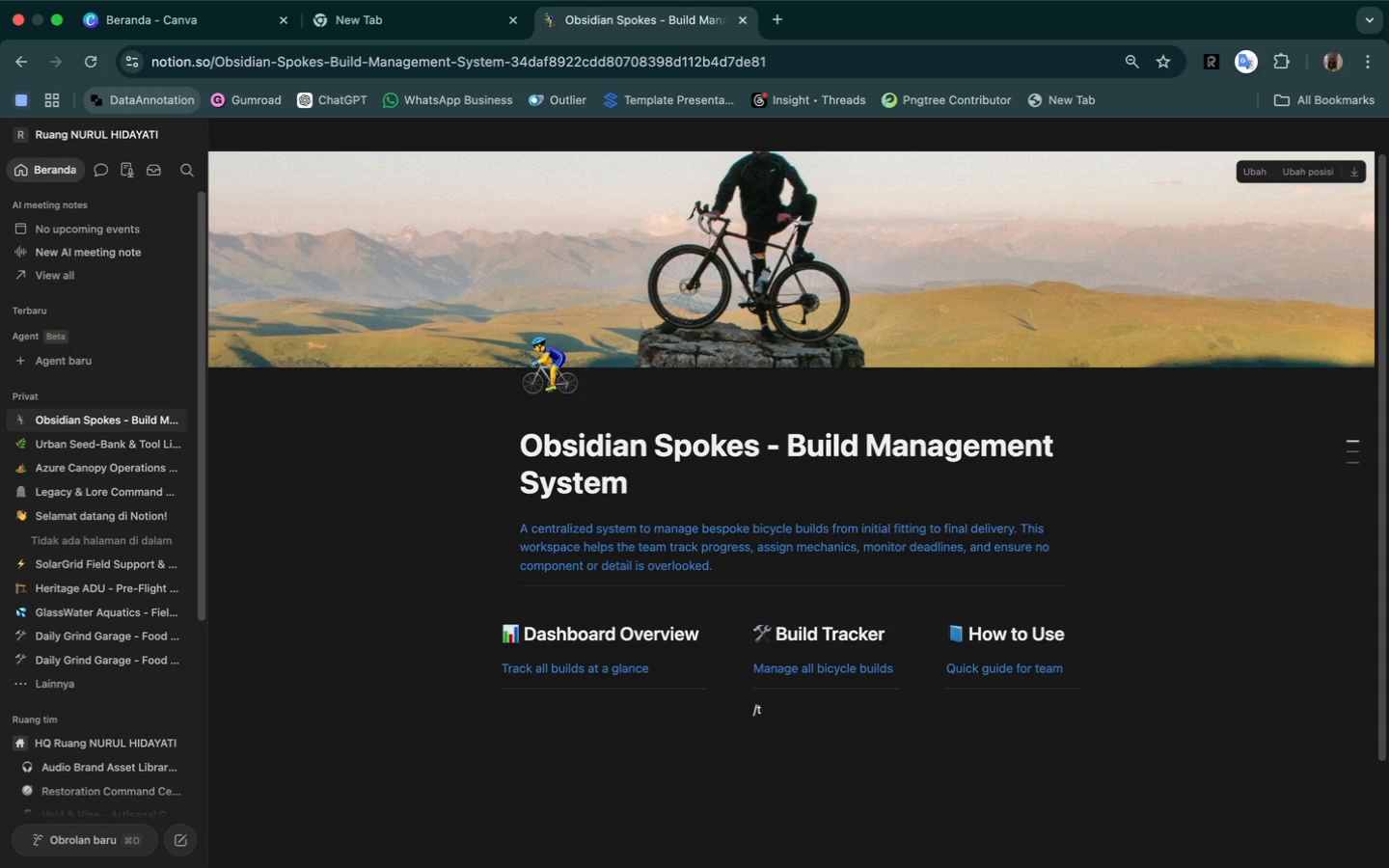 
key(Backspace)
 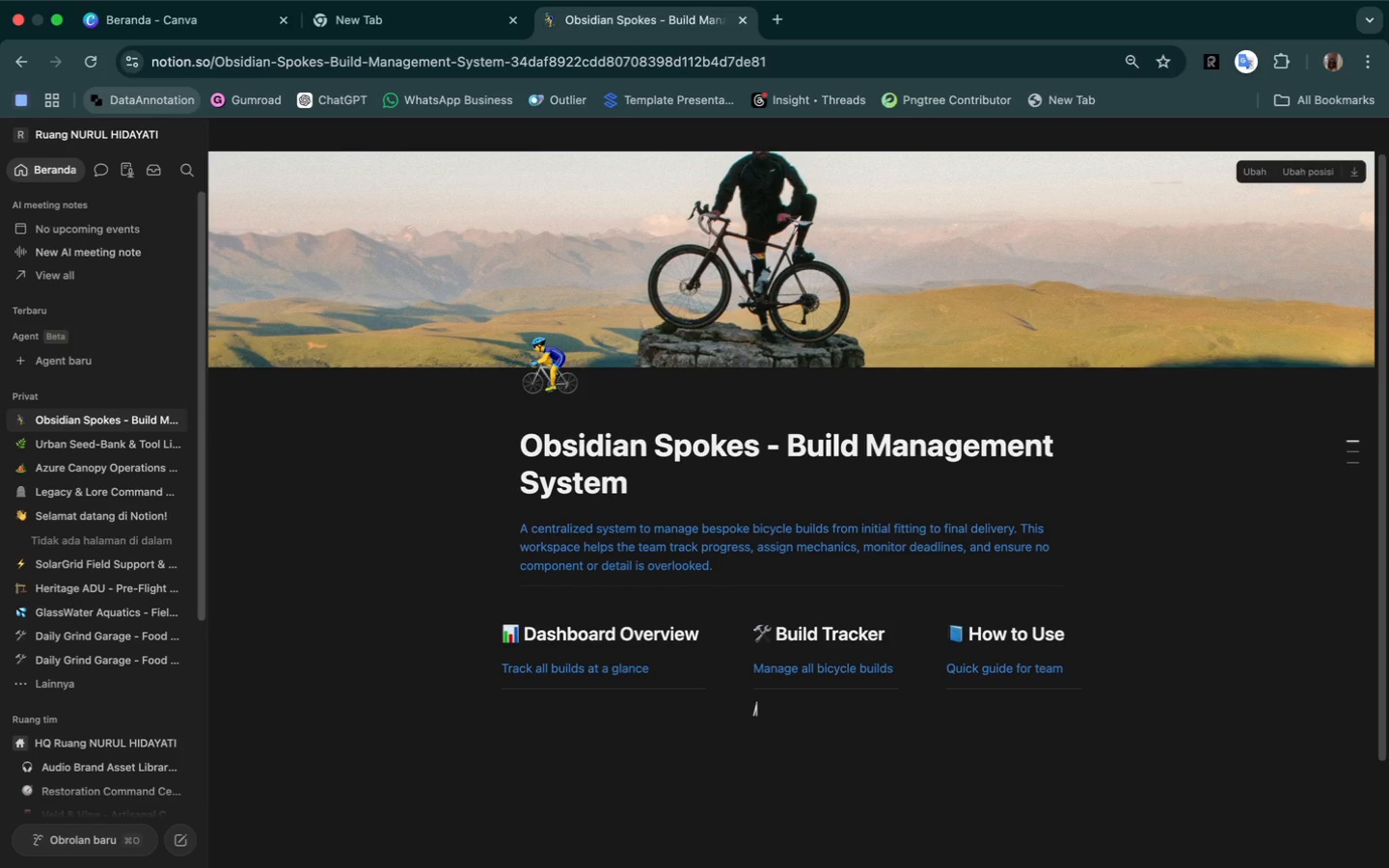 
wait(38.14)
 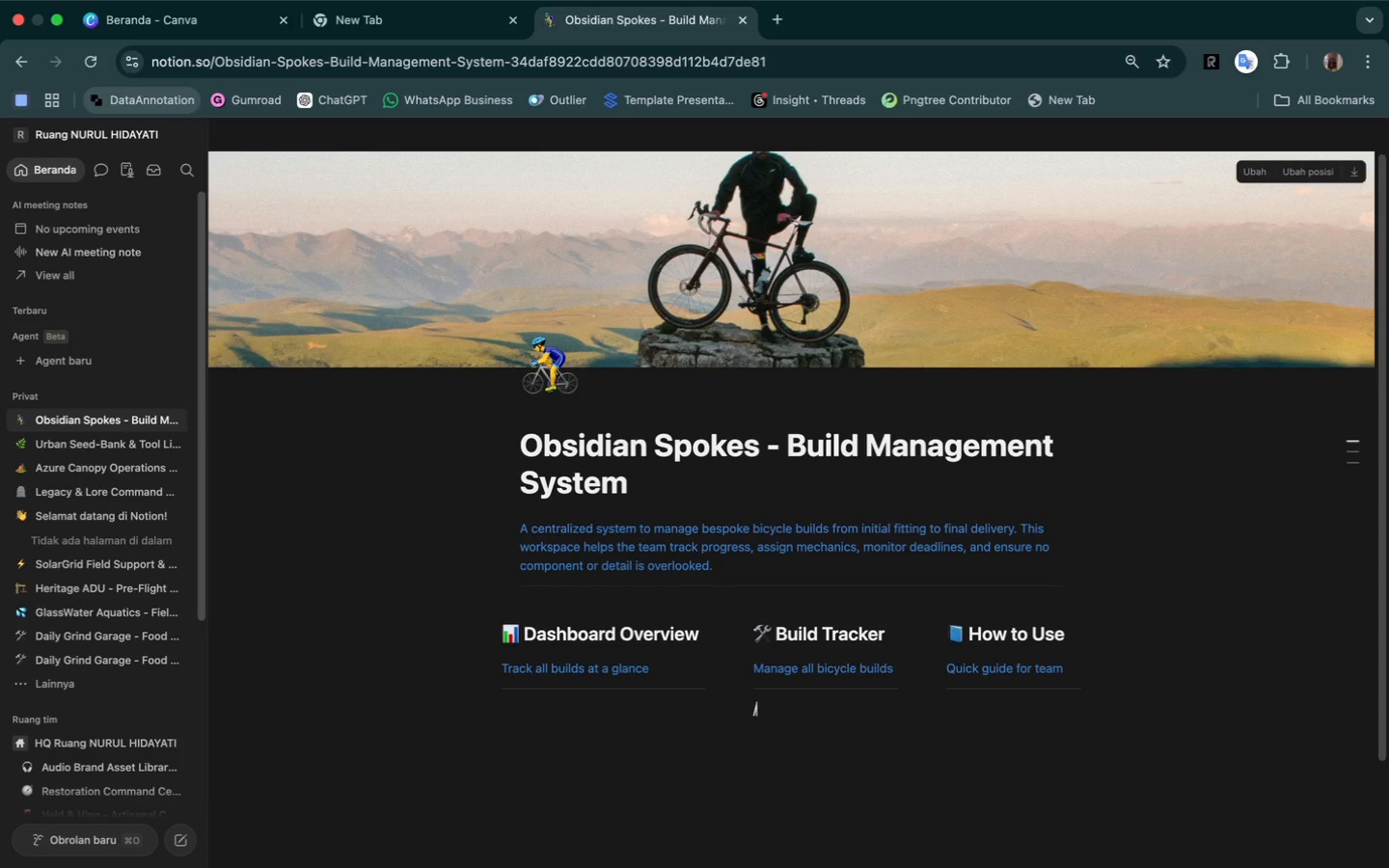 
type(database)
key(Backspace)
key(Backspace)
key(Backspace)
key(Backspace)
key(Backspace)
key(Backspace)
key(Backspace)
key(Backspace)
key(Backspace)
type(//)
key(Backspace)
 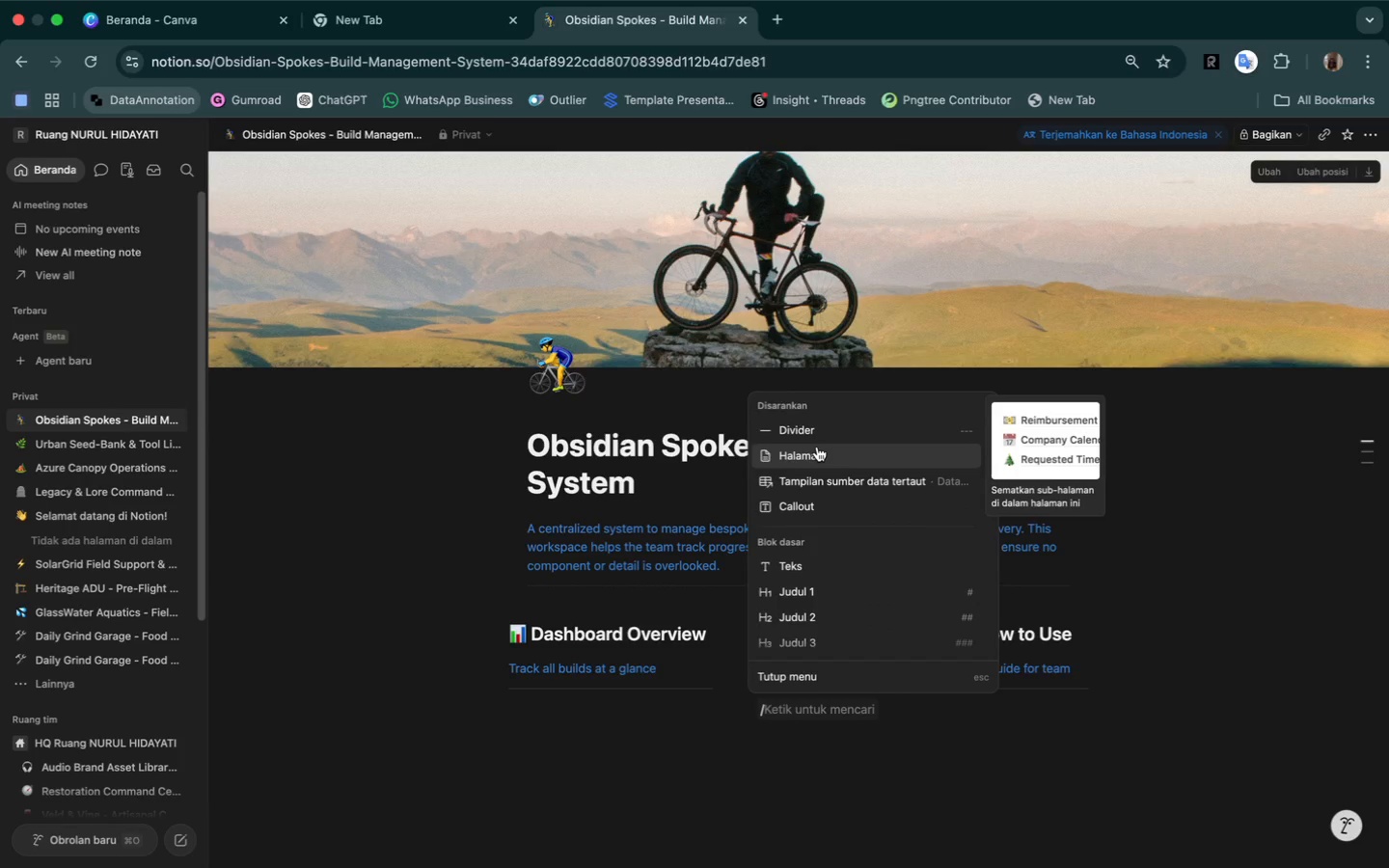 
wait(7.86)
 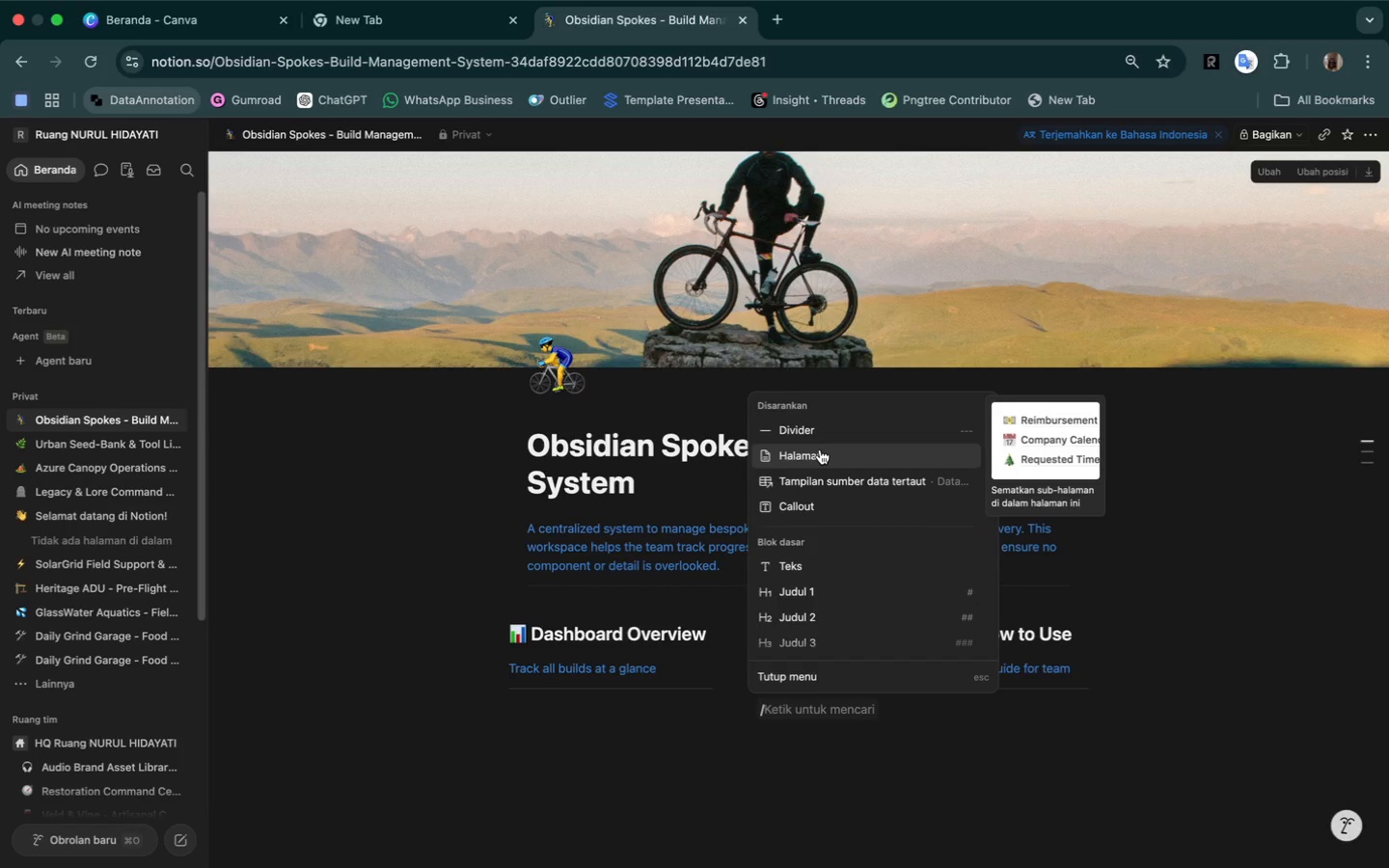 
left_click([819, 449])
 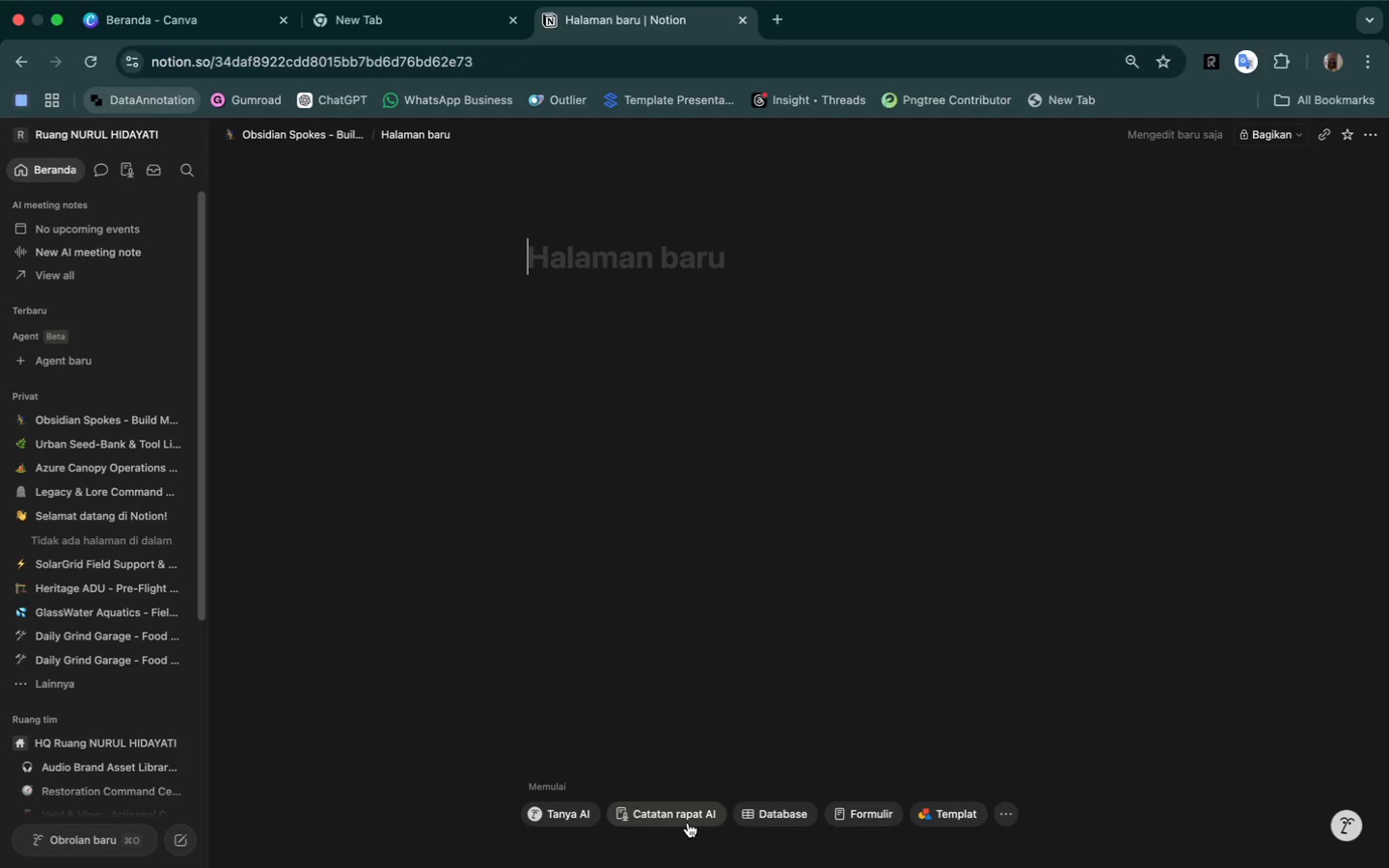 
left_click([782, 814])
 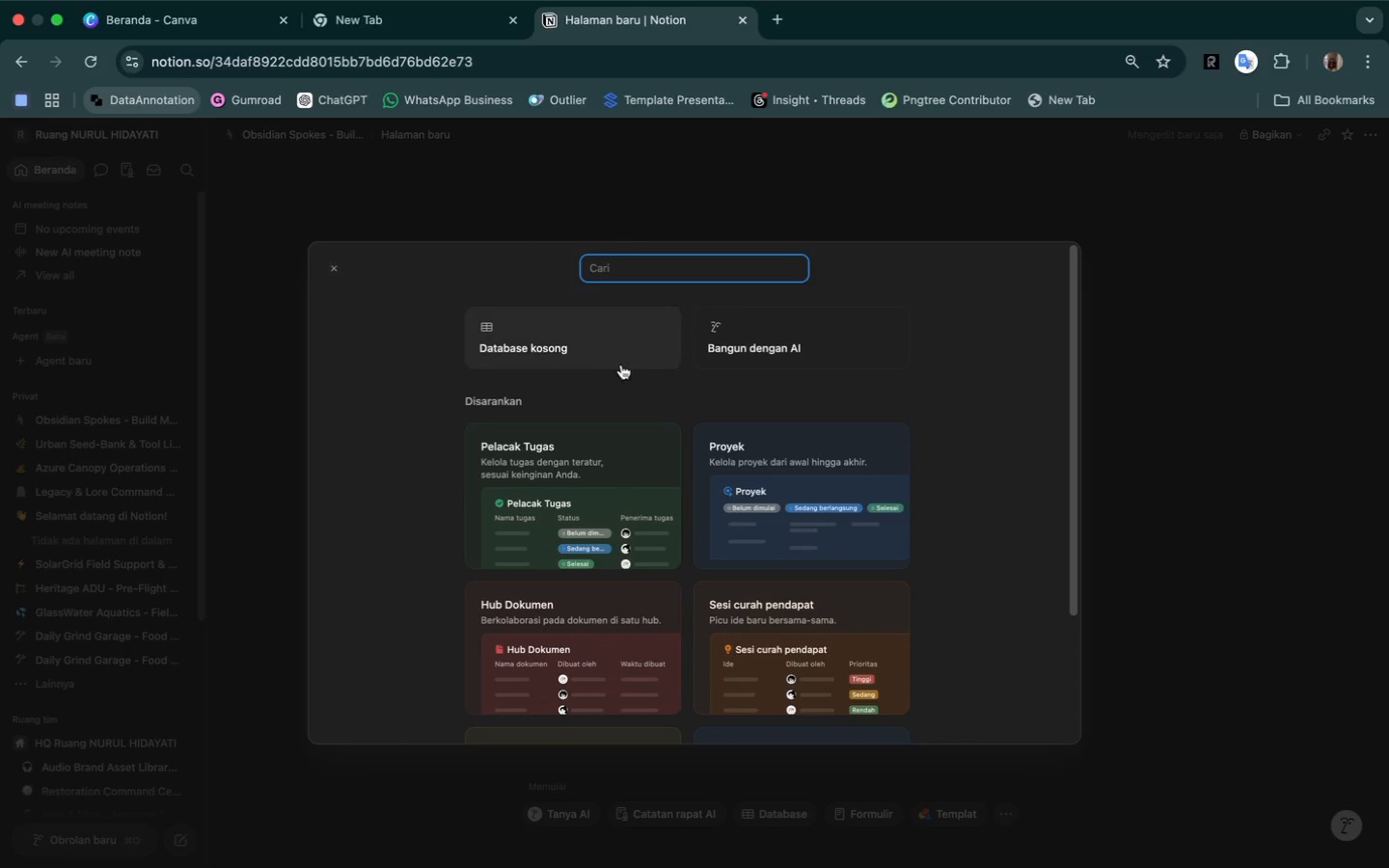 
left_click([606, 343])
 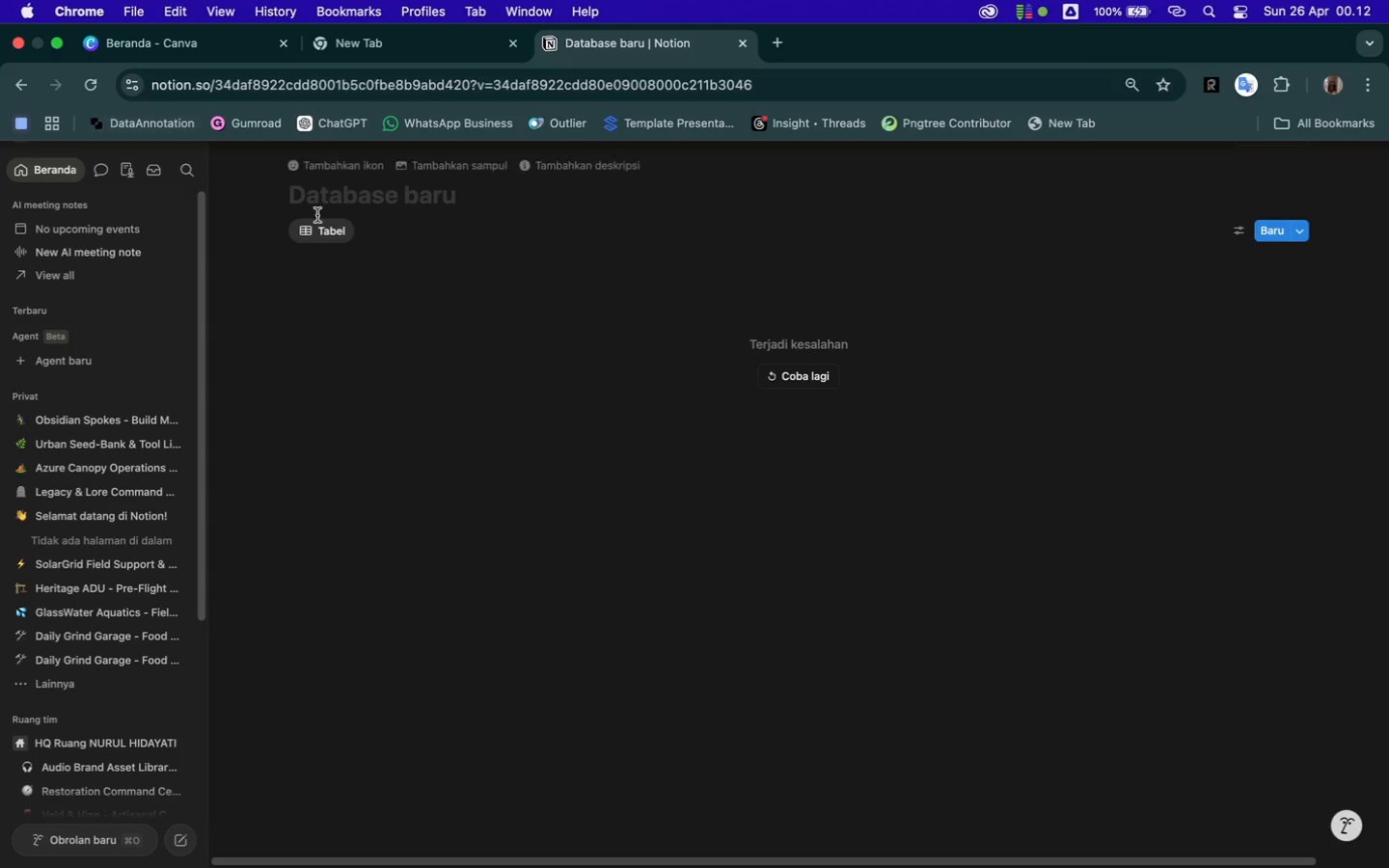 
wait(5.88)
 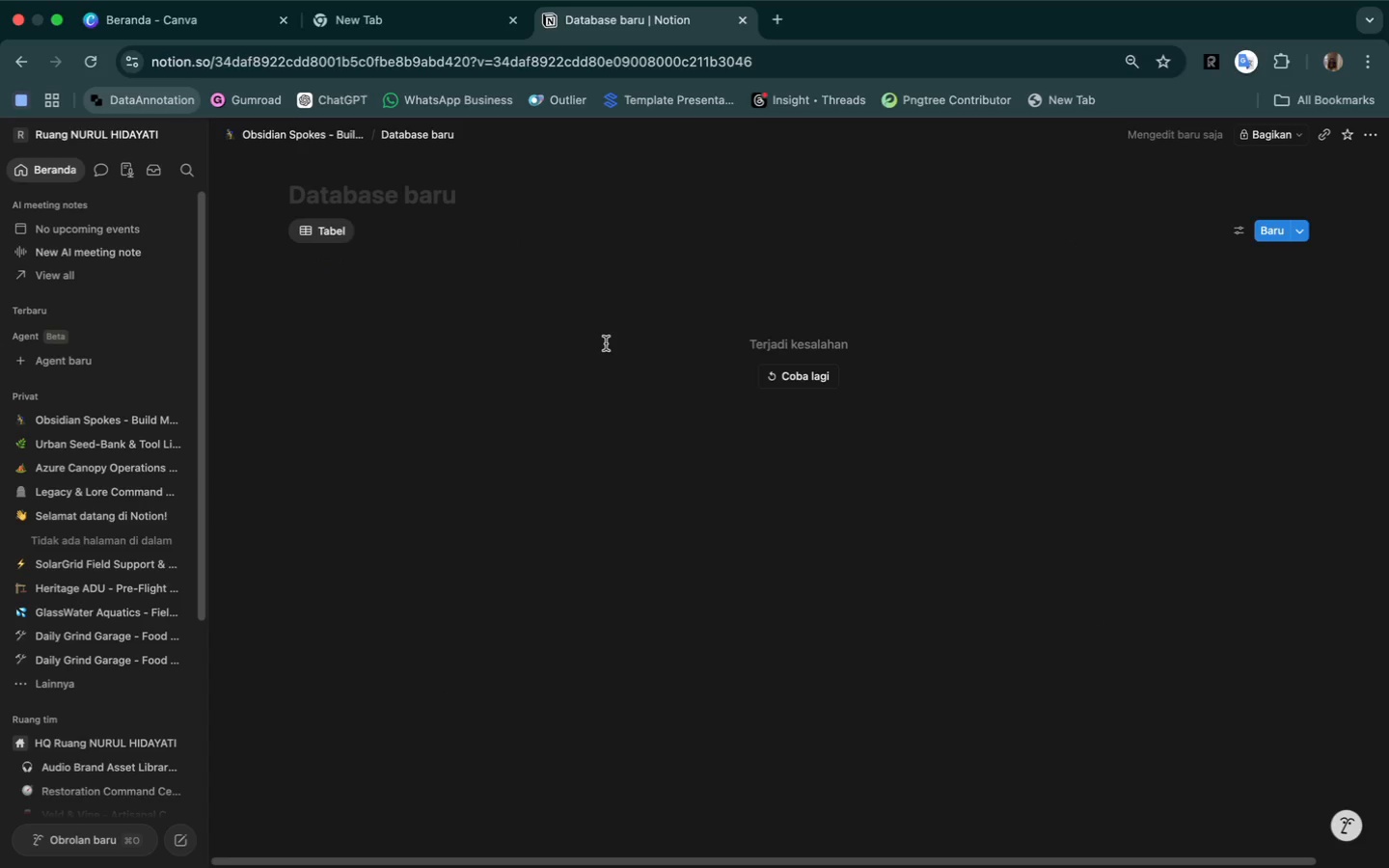 
left_click([299, 138])
 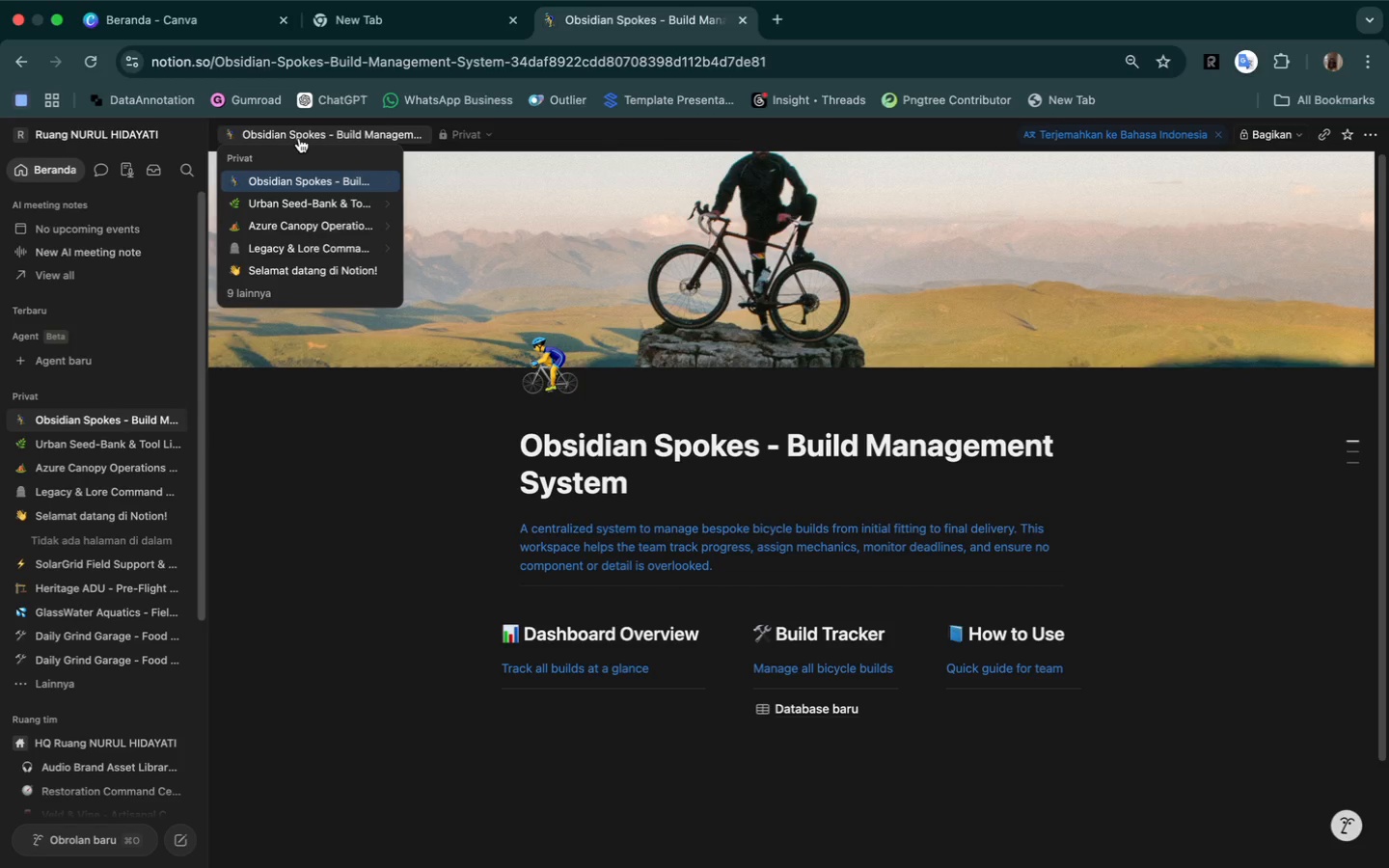 
wait(41.12)
 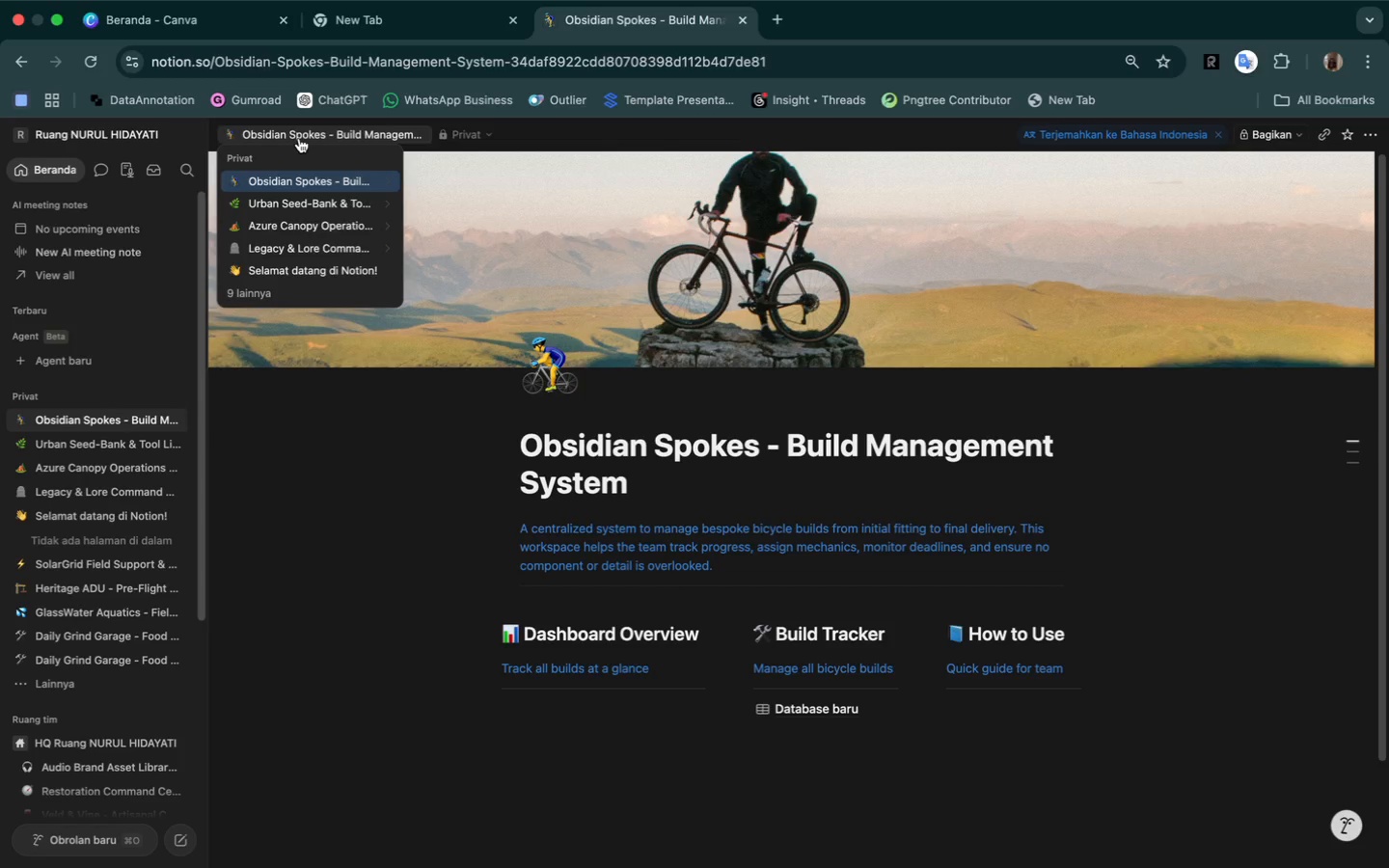 
left_click([623, 719])
 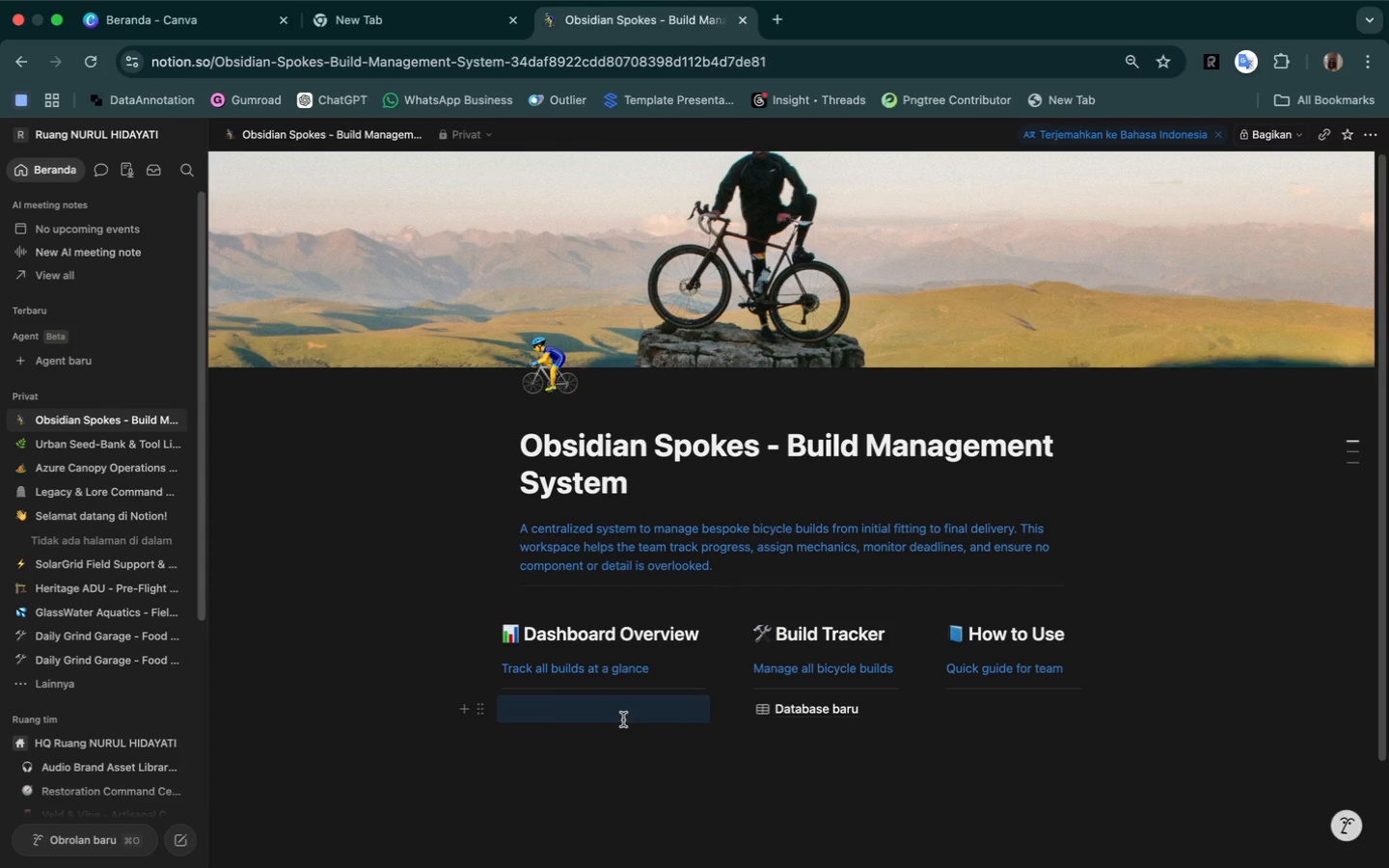 
wait(48.88)
 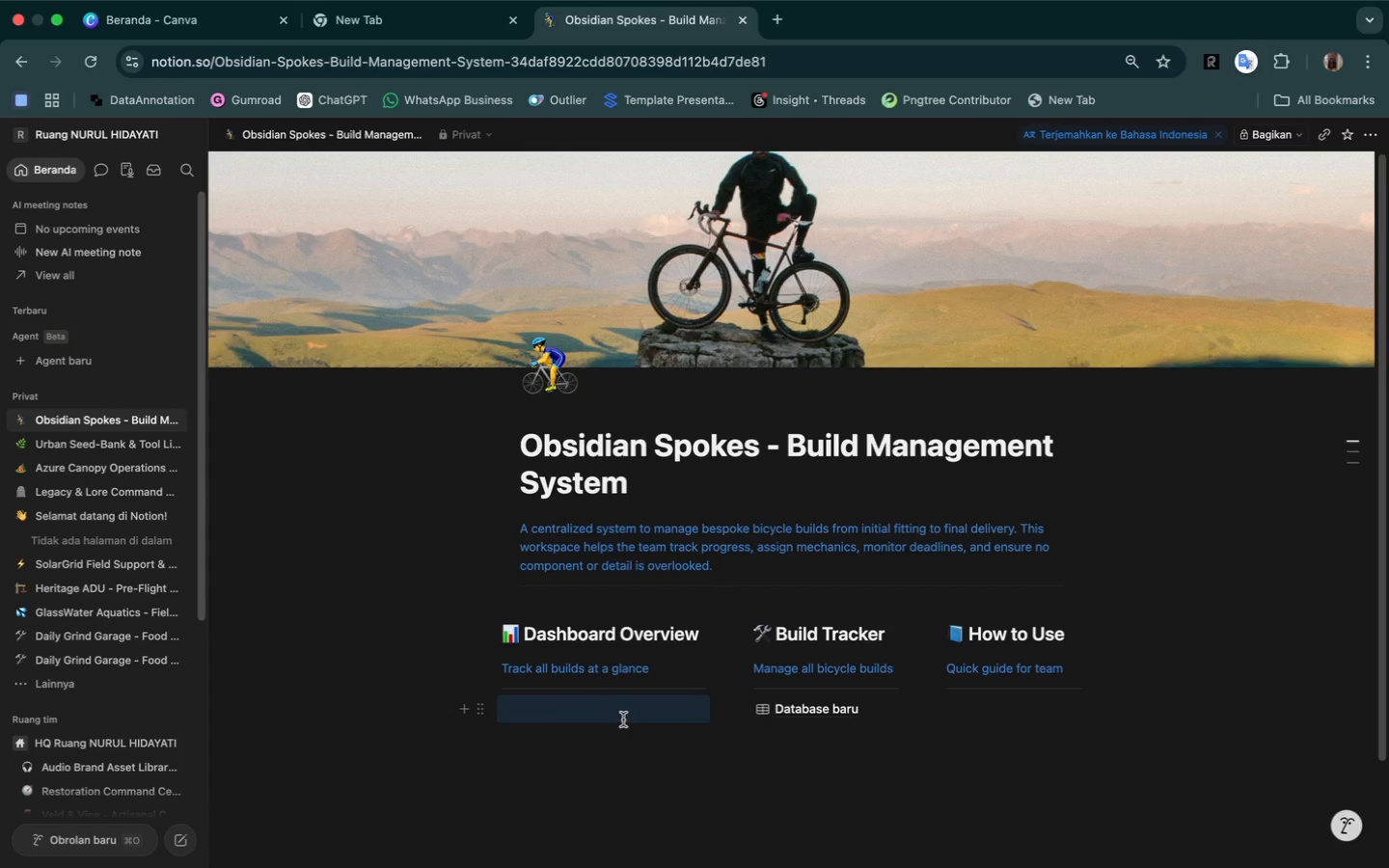 
left_click([829, 710])
 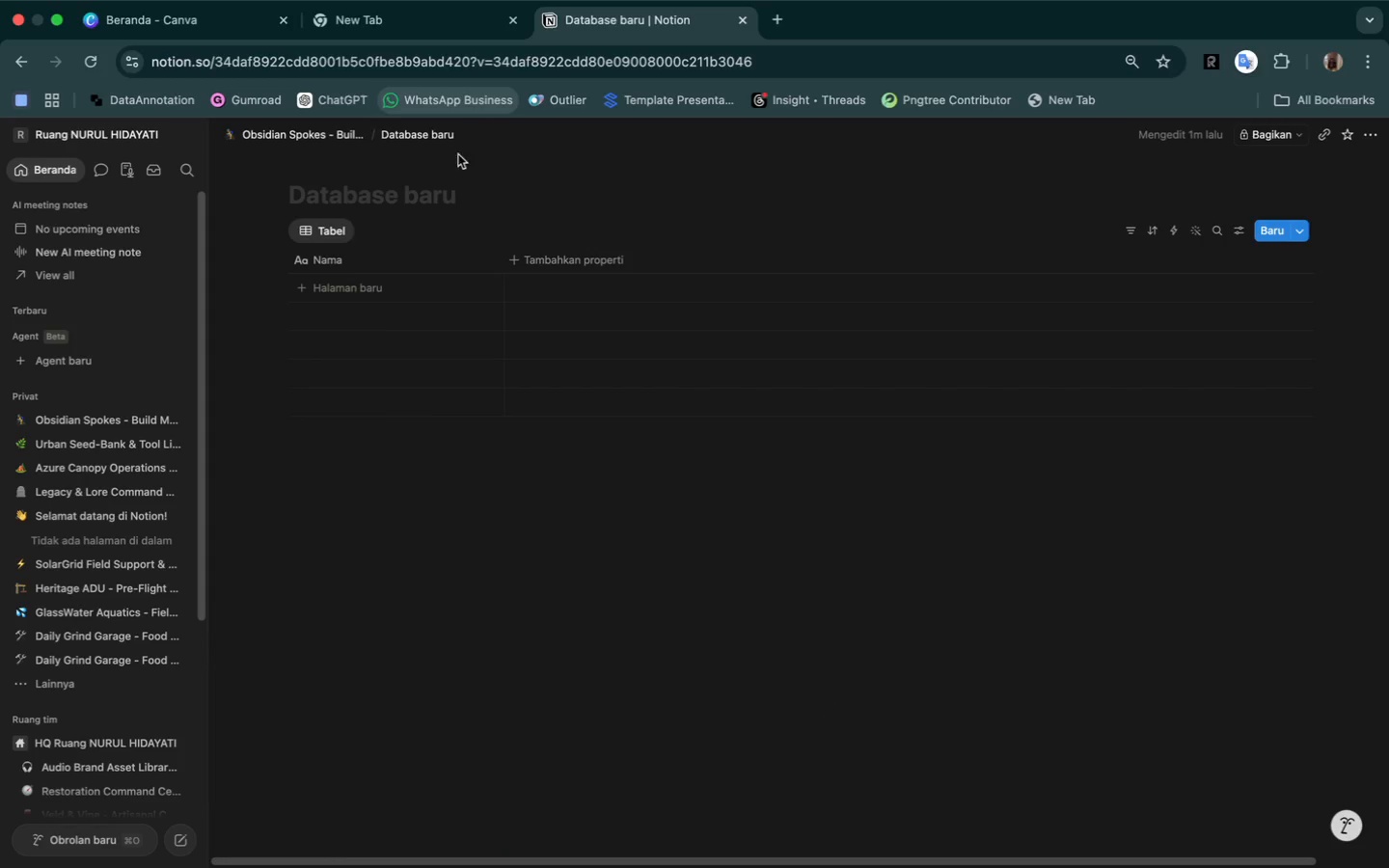 
left_click([418, 195])
 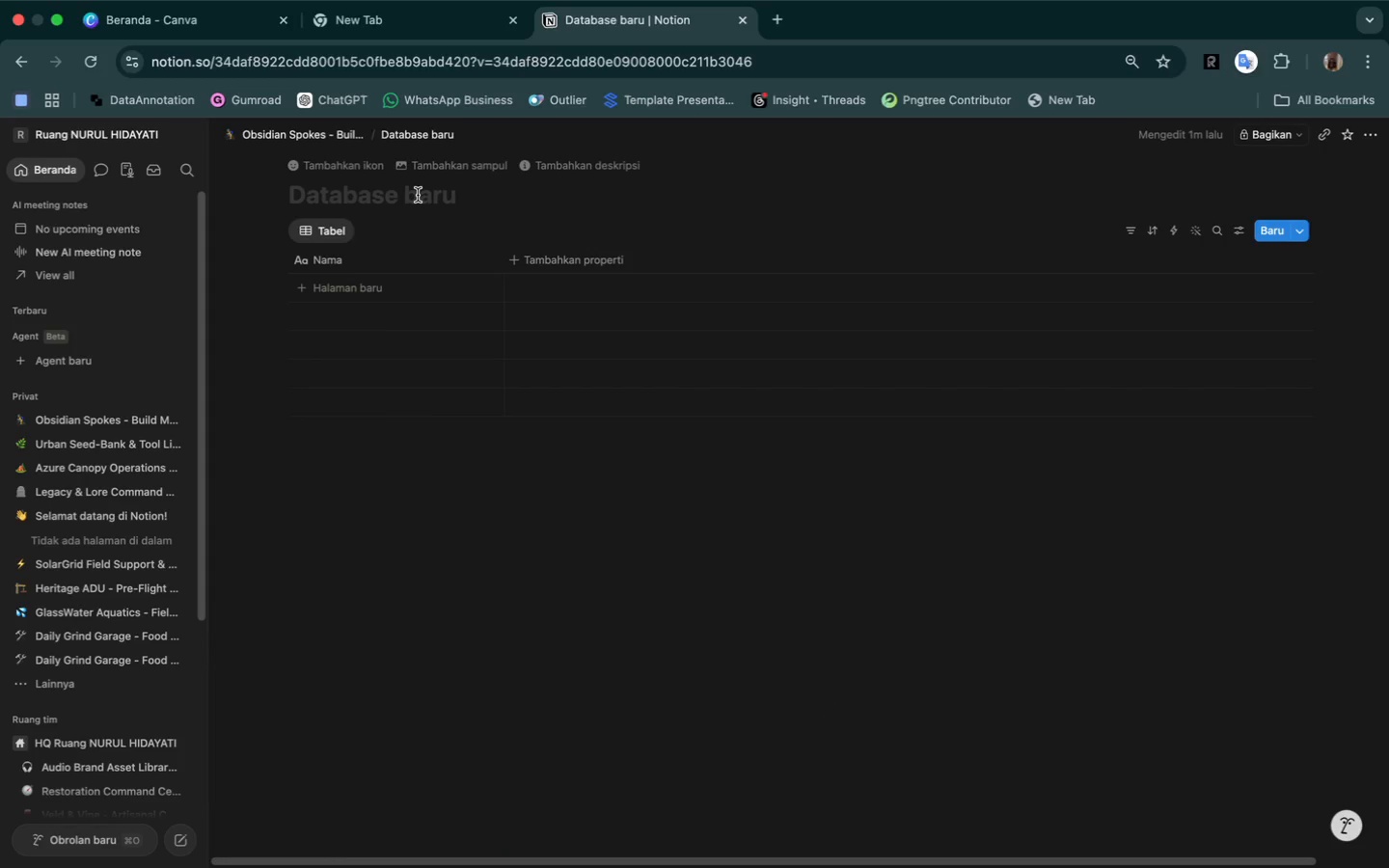 
type(Build Tracker)
 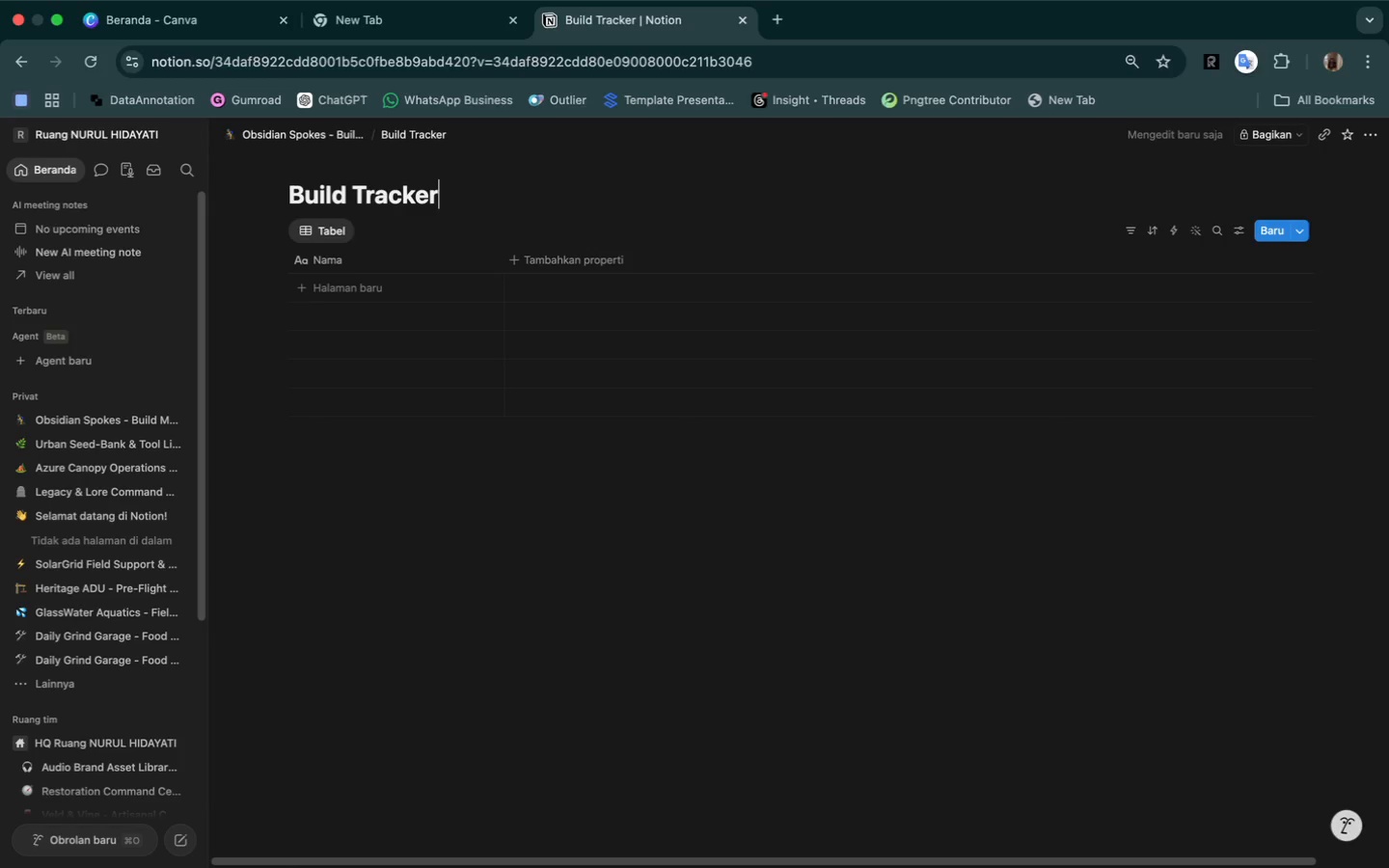 
wait(6.84)
 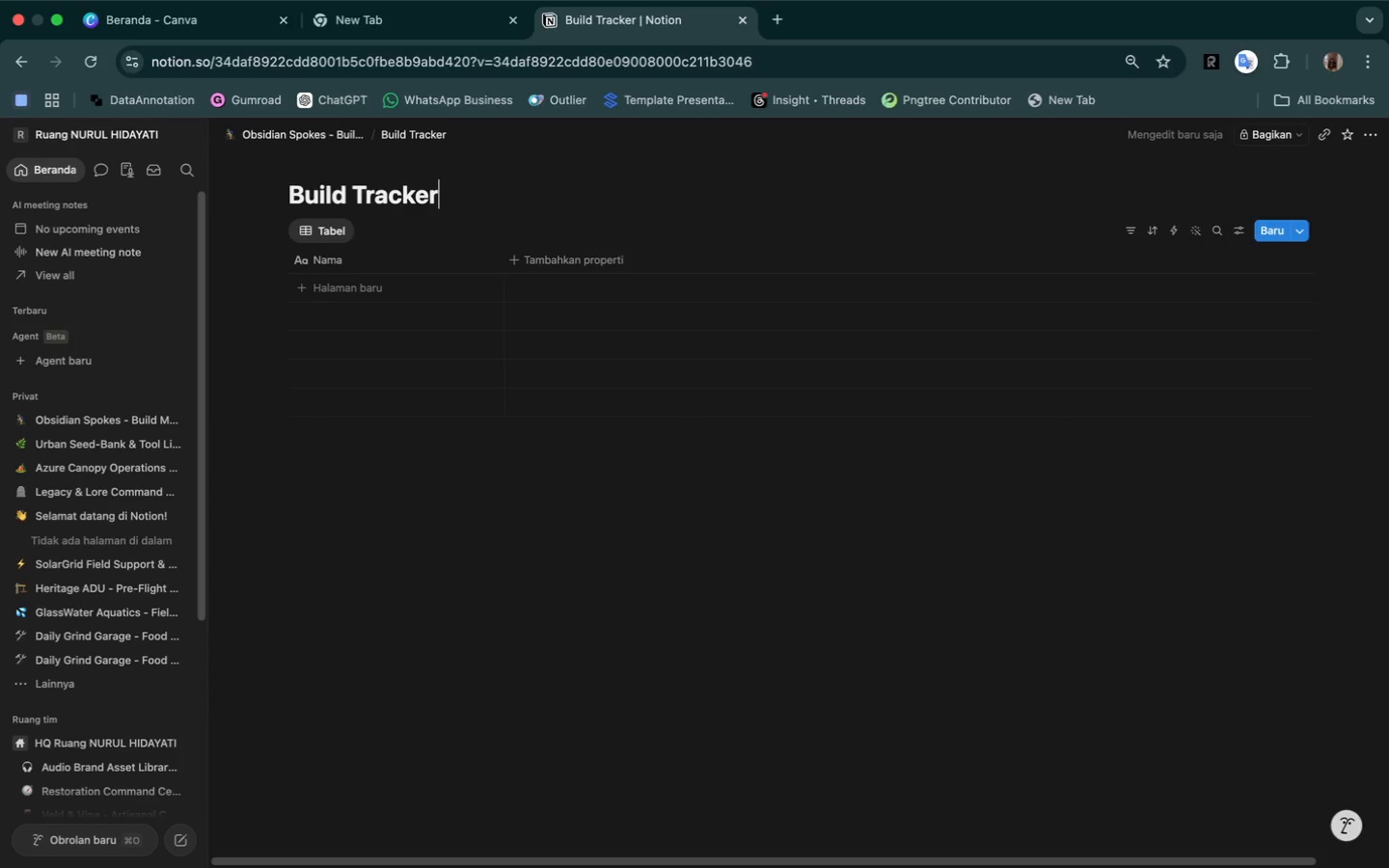 
left_click([349, 165])
 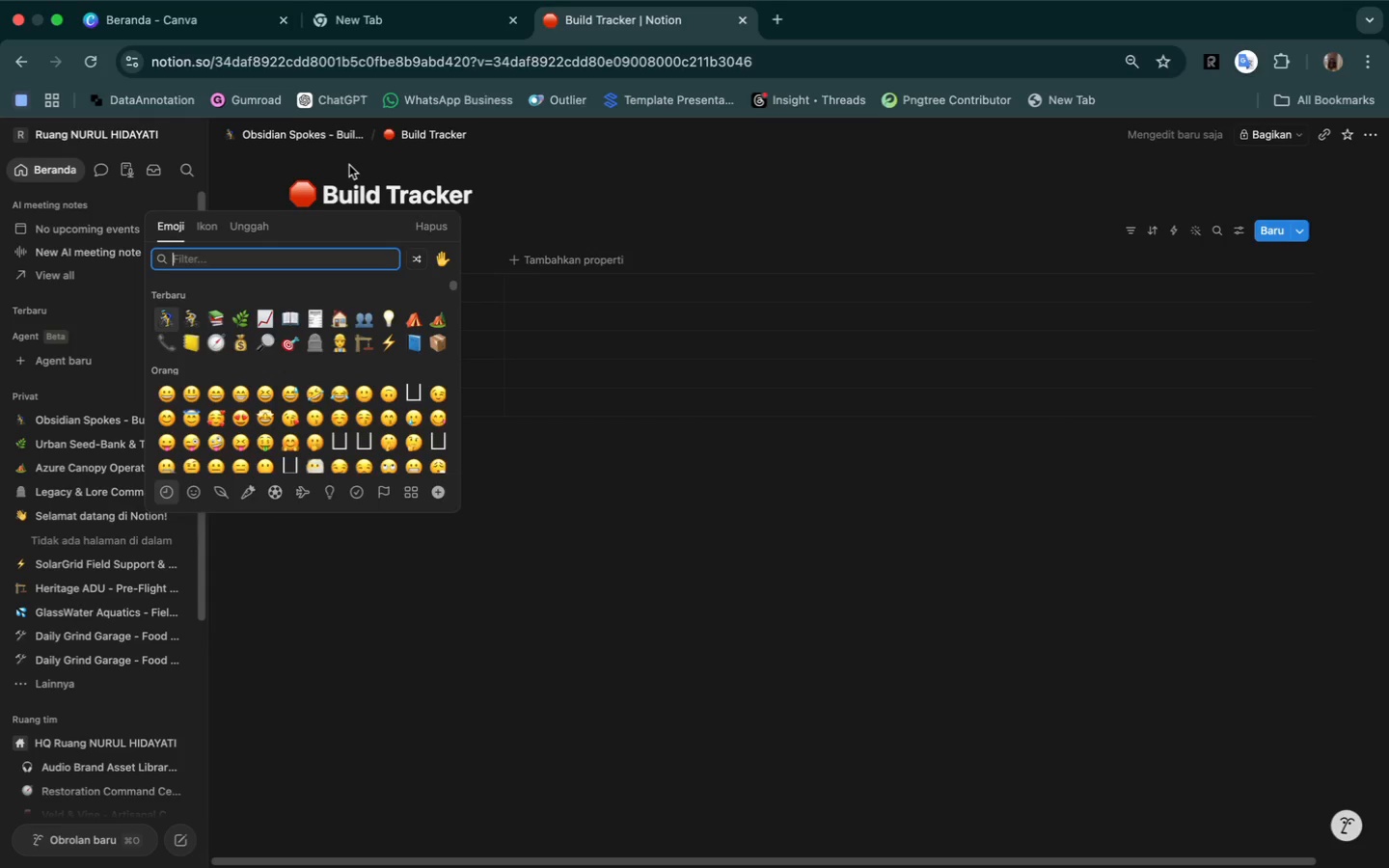 
type(cyc)